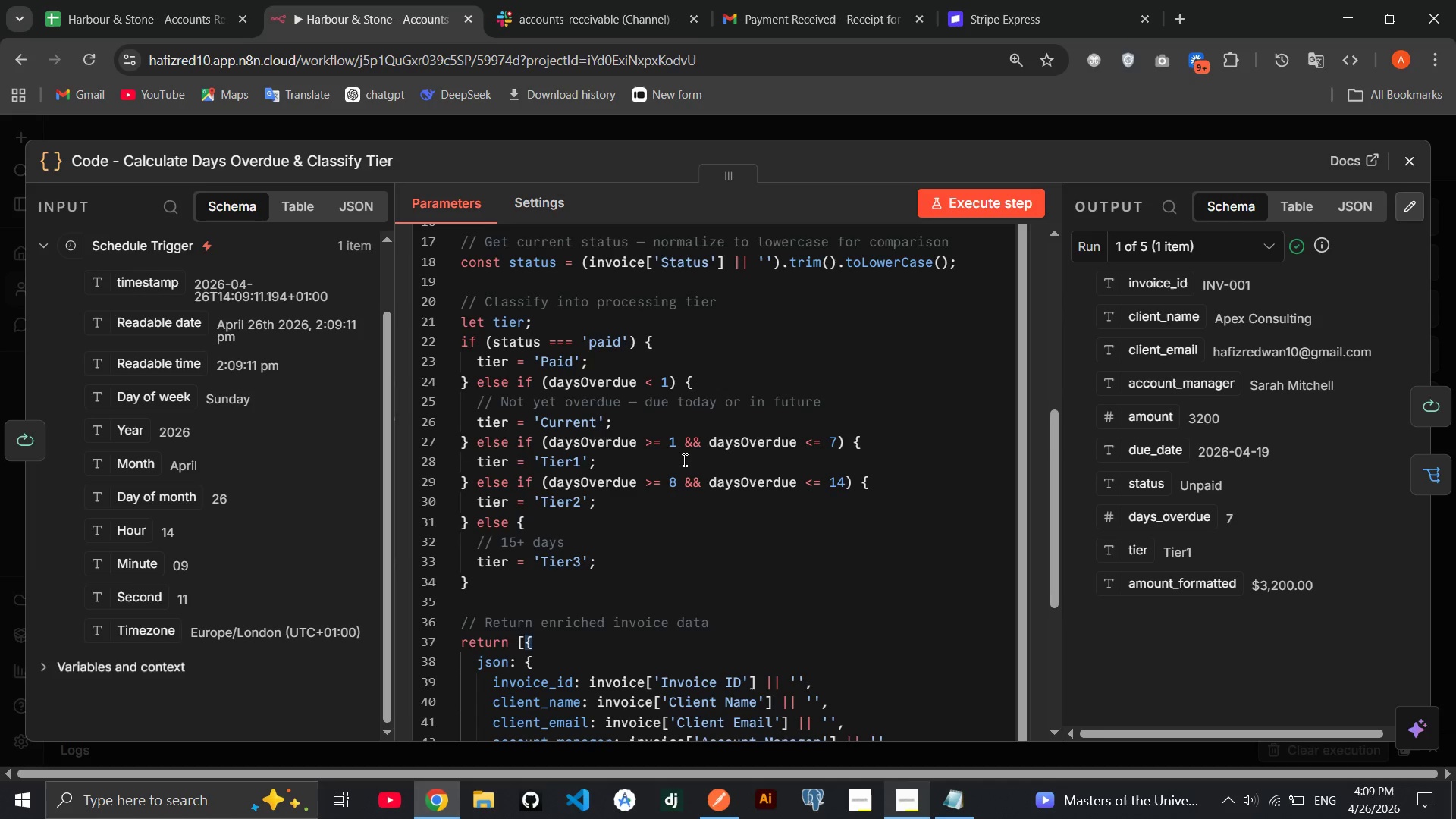 
wait(23.44)
 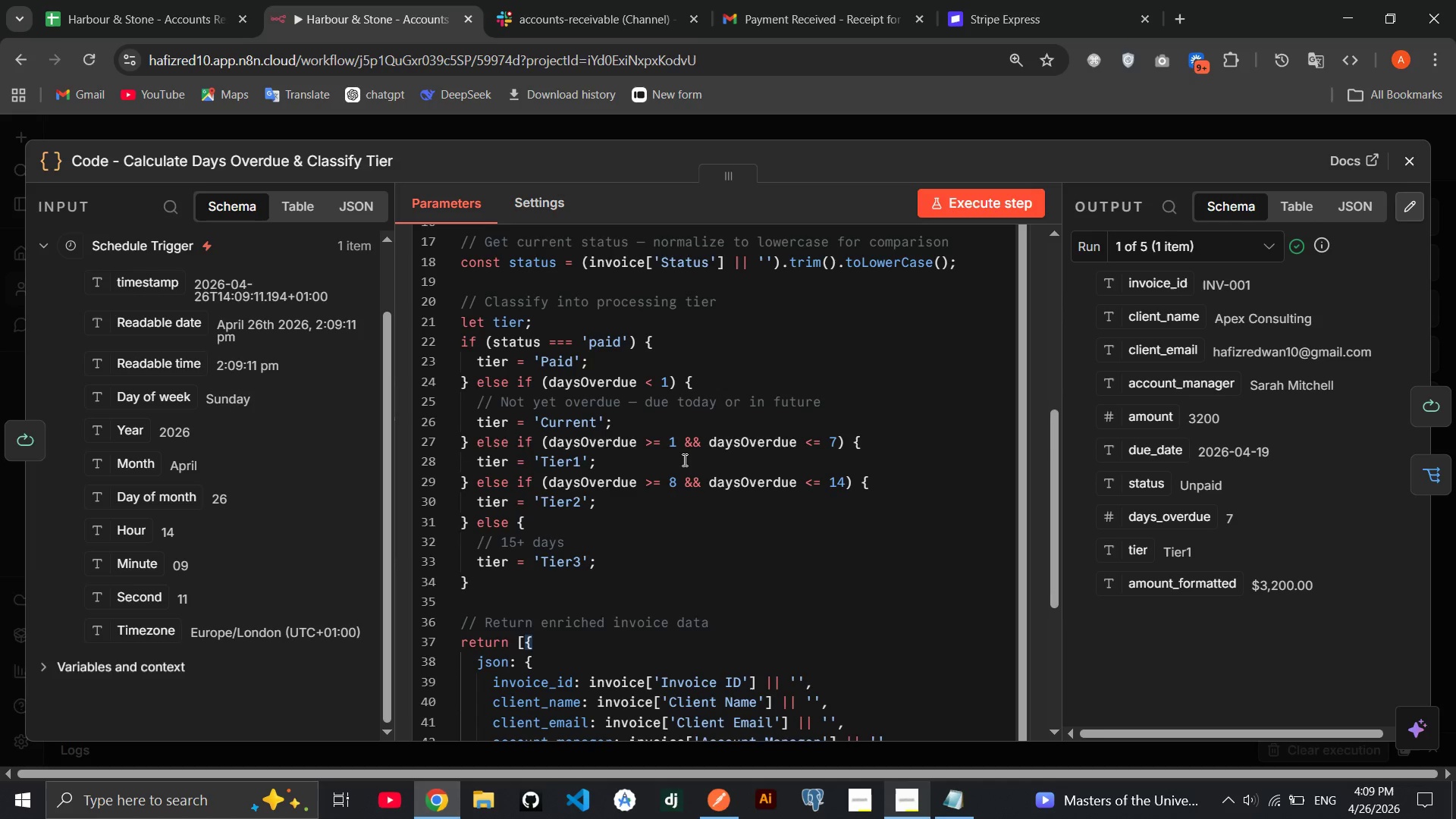 
left_click([1413, 174])
 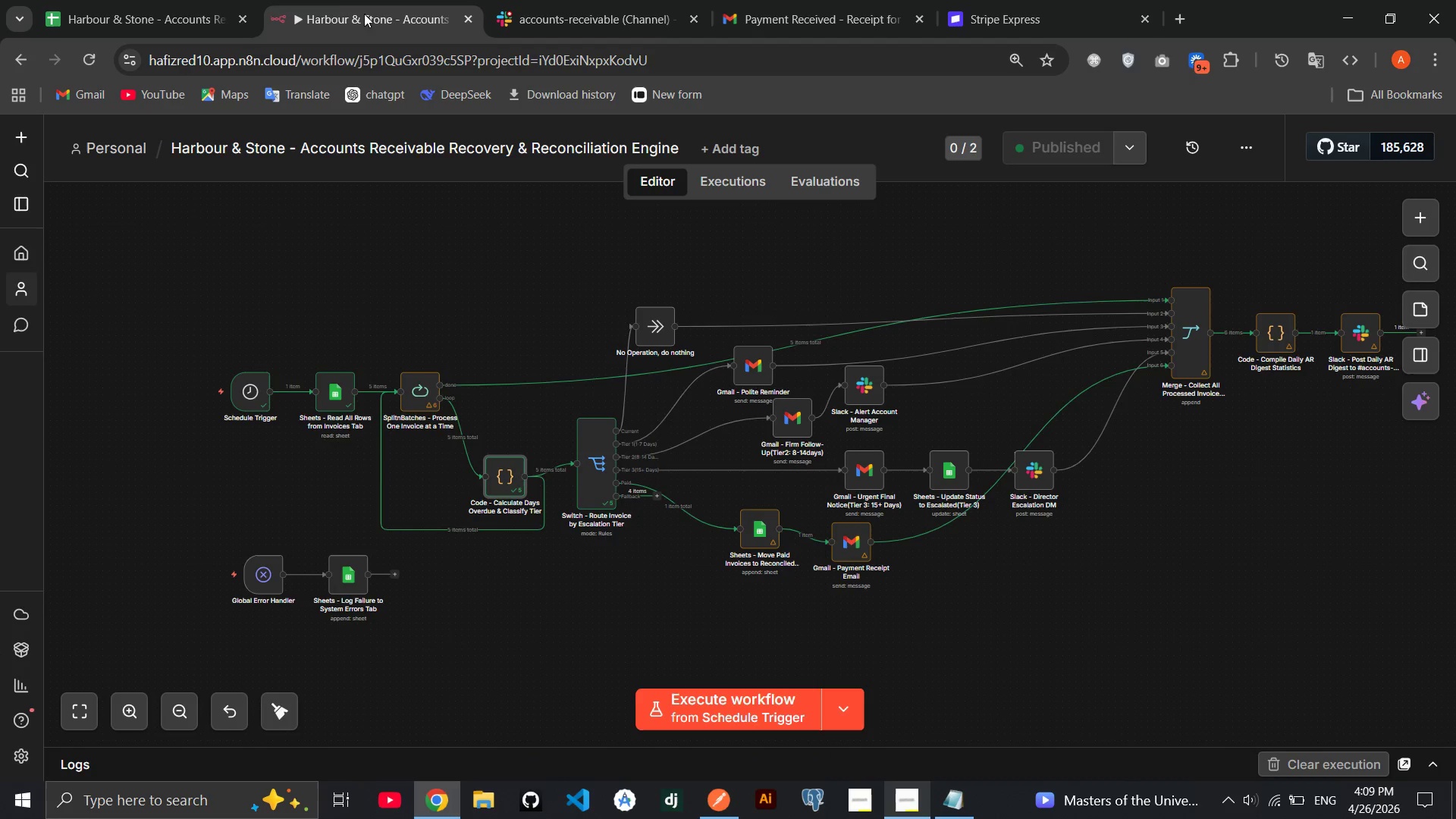 
left_click([182, 3])
 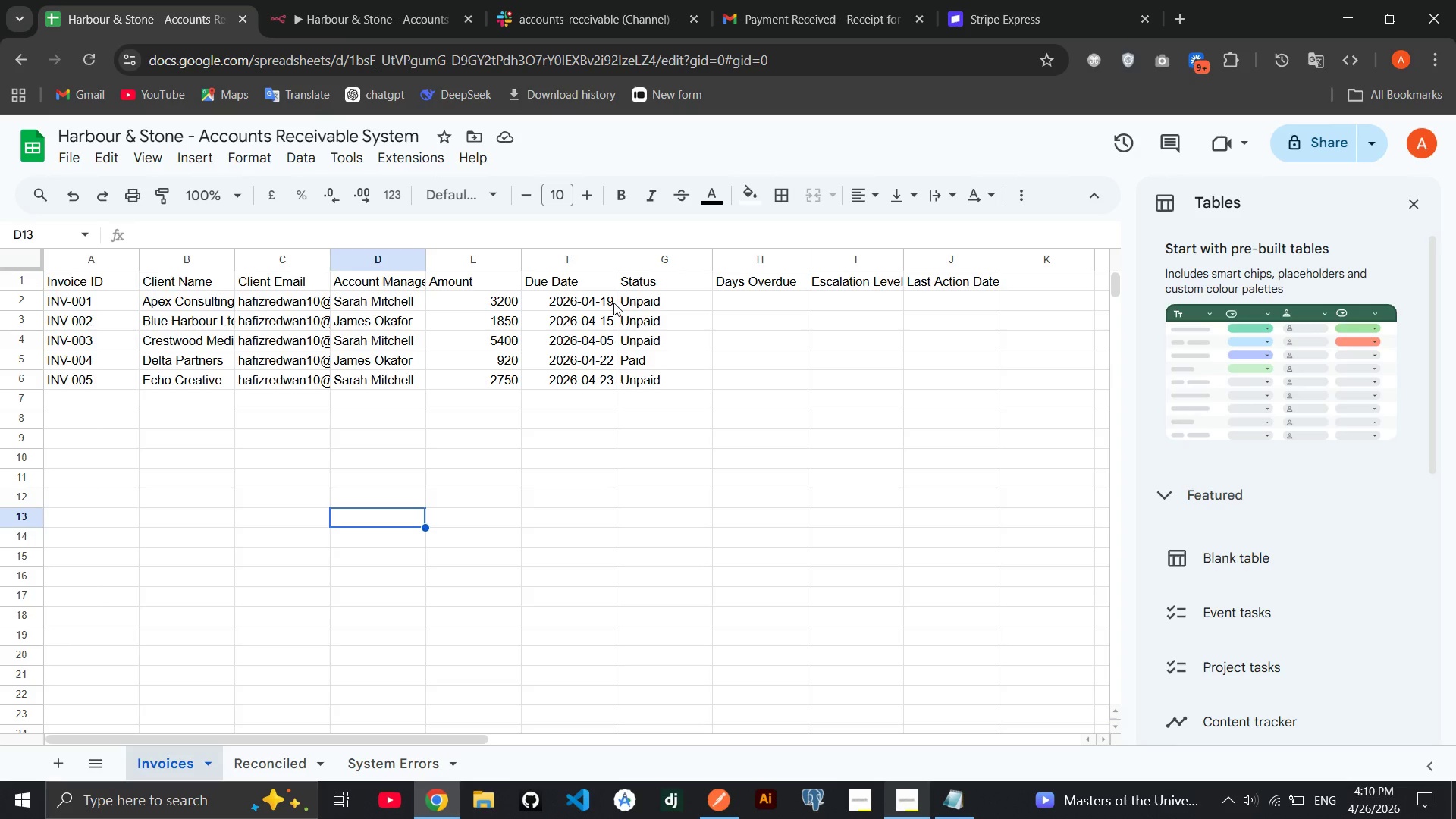 
left_click([611, 300])
 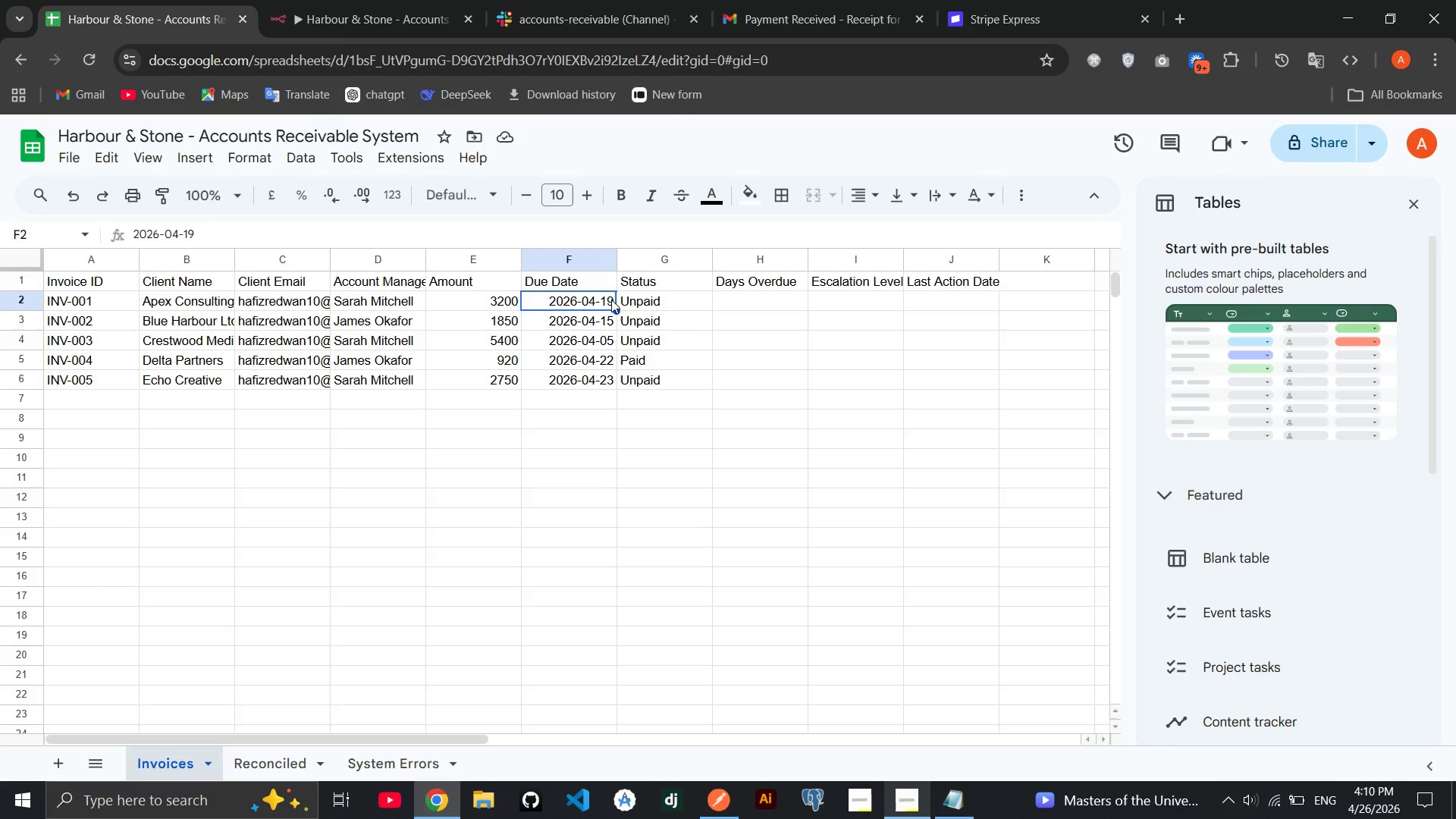 
double_click([611, 300])
 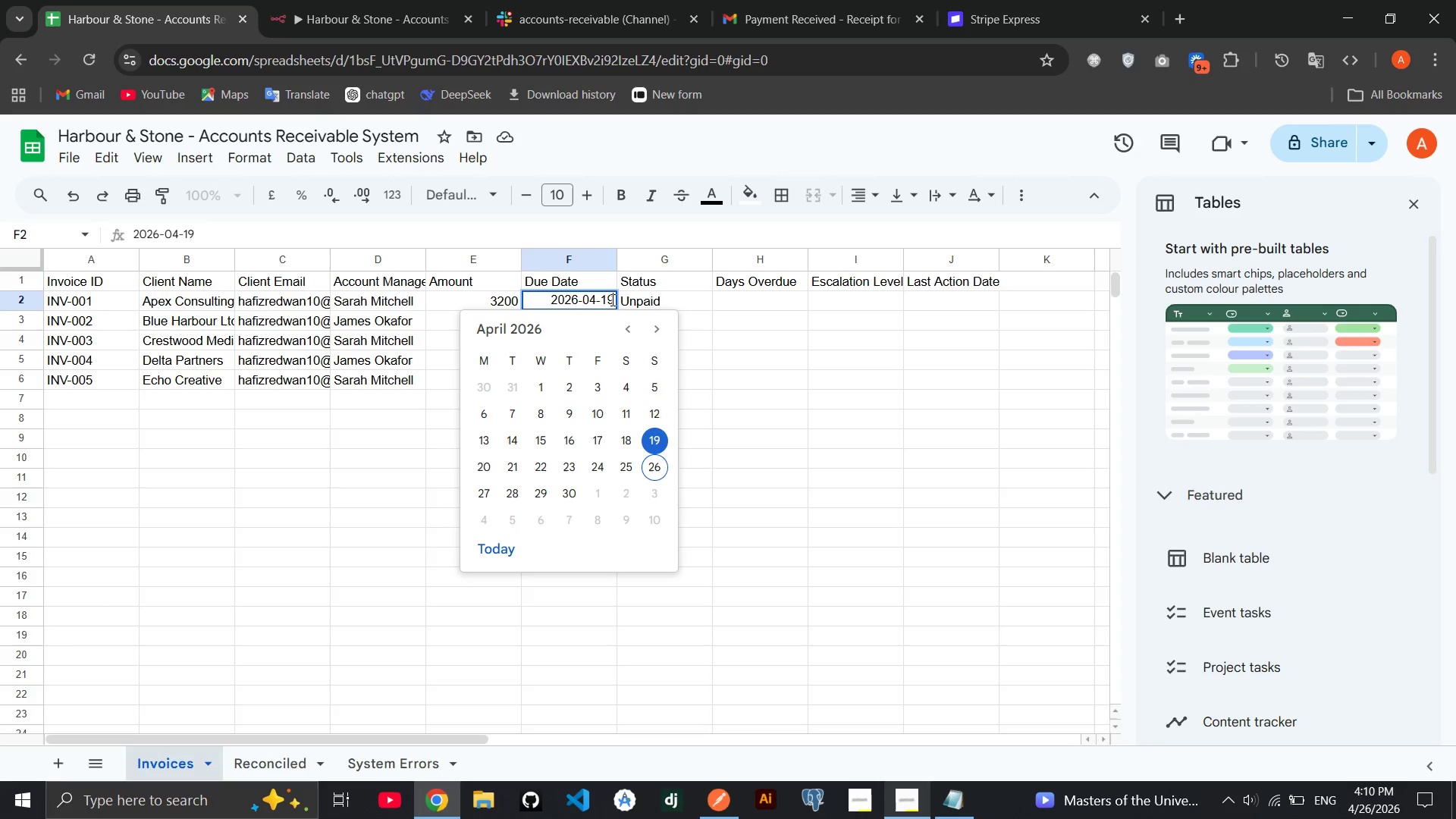 
key(Backspace)
key(Backspace)
type(20)
 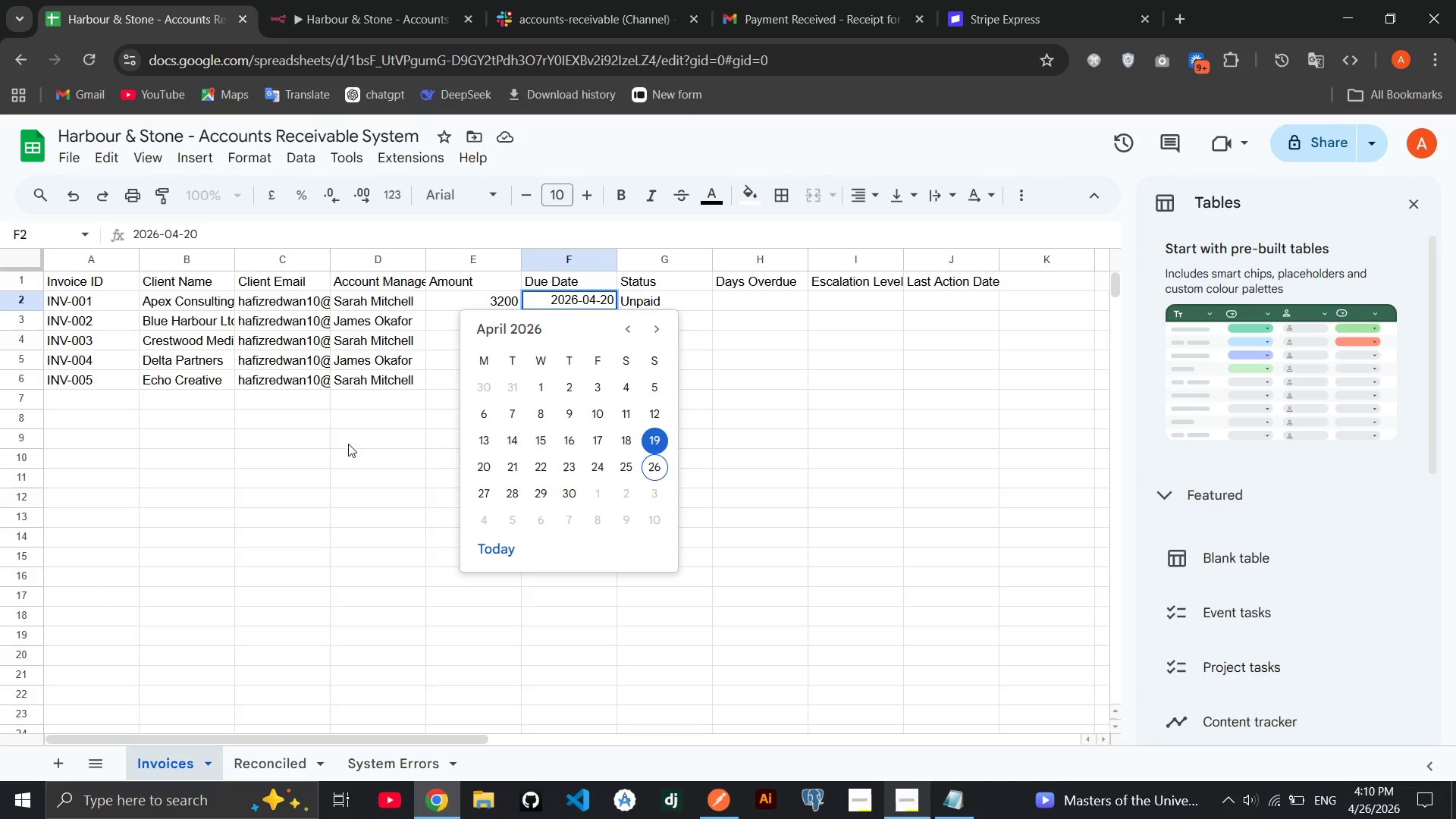 
left_click([331, 450])
 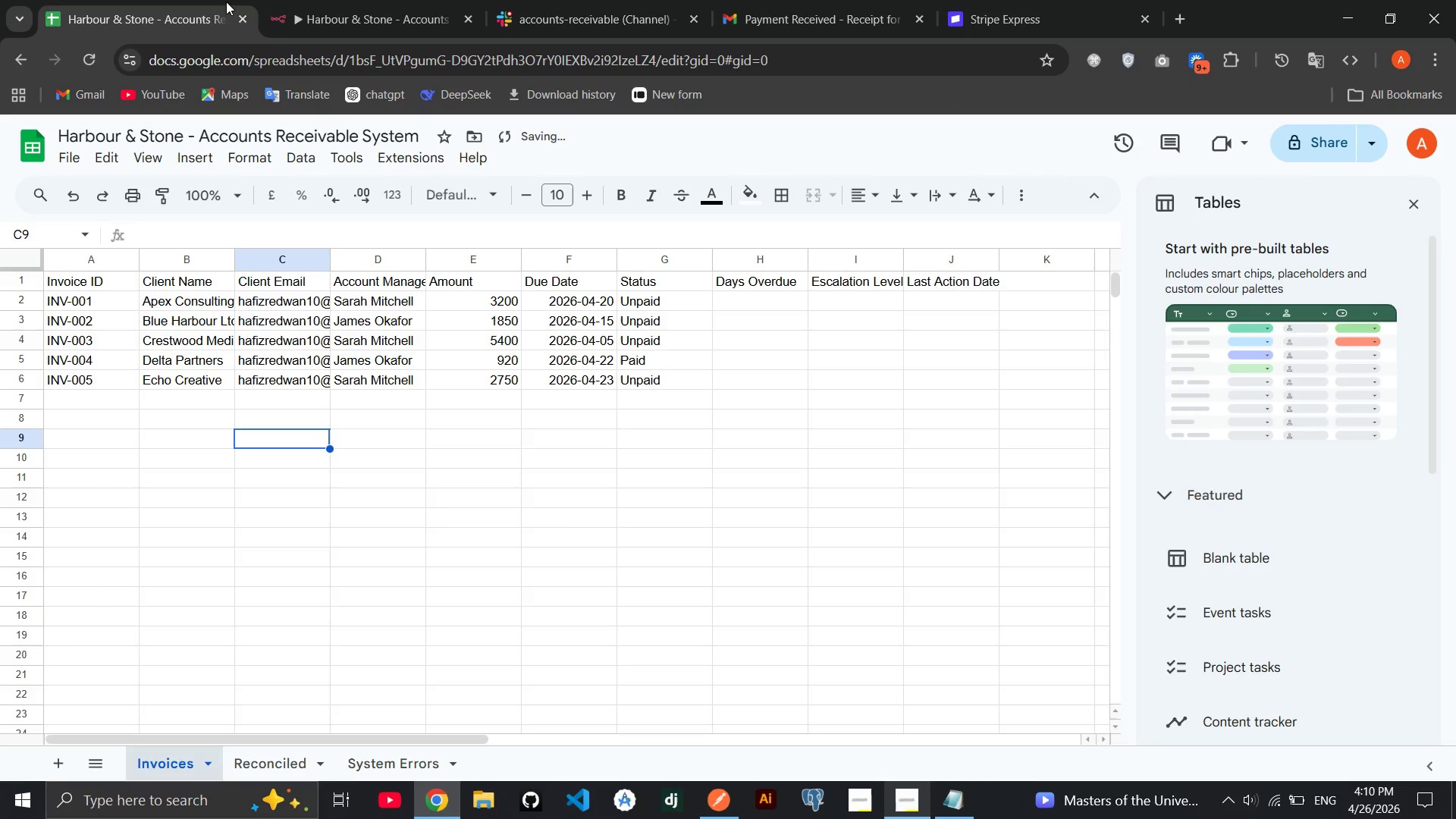 
left_click([347, 3])
 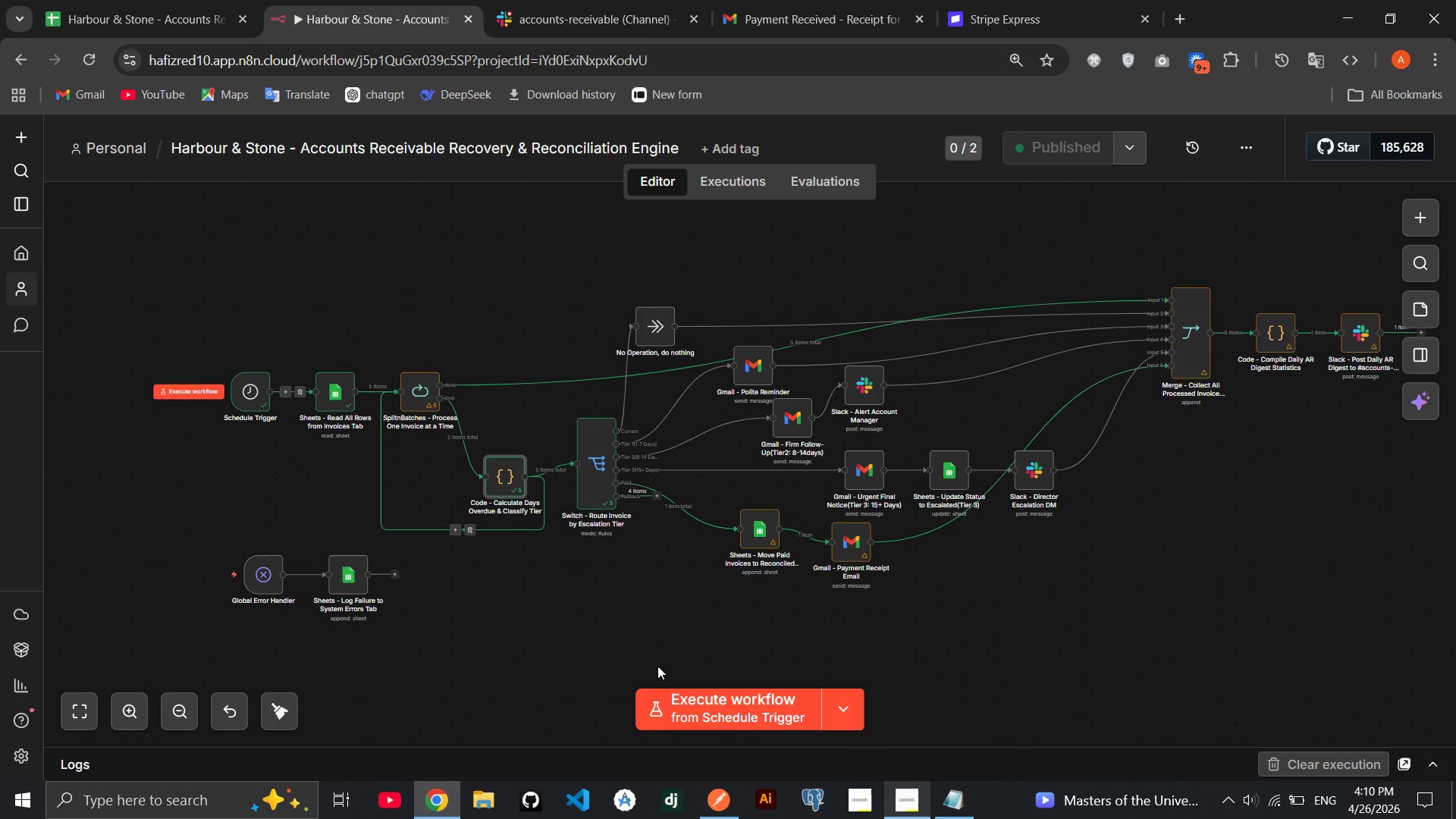 
left_click([683, 694])
 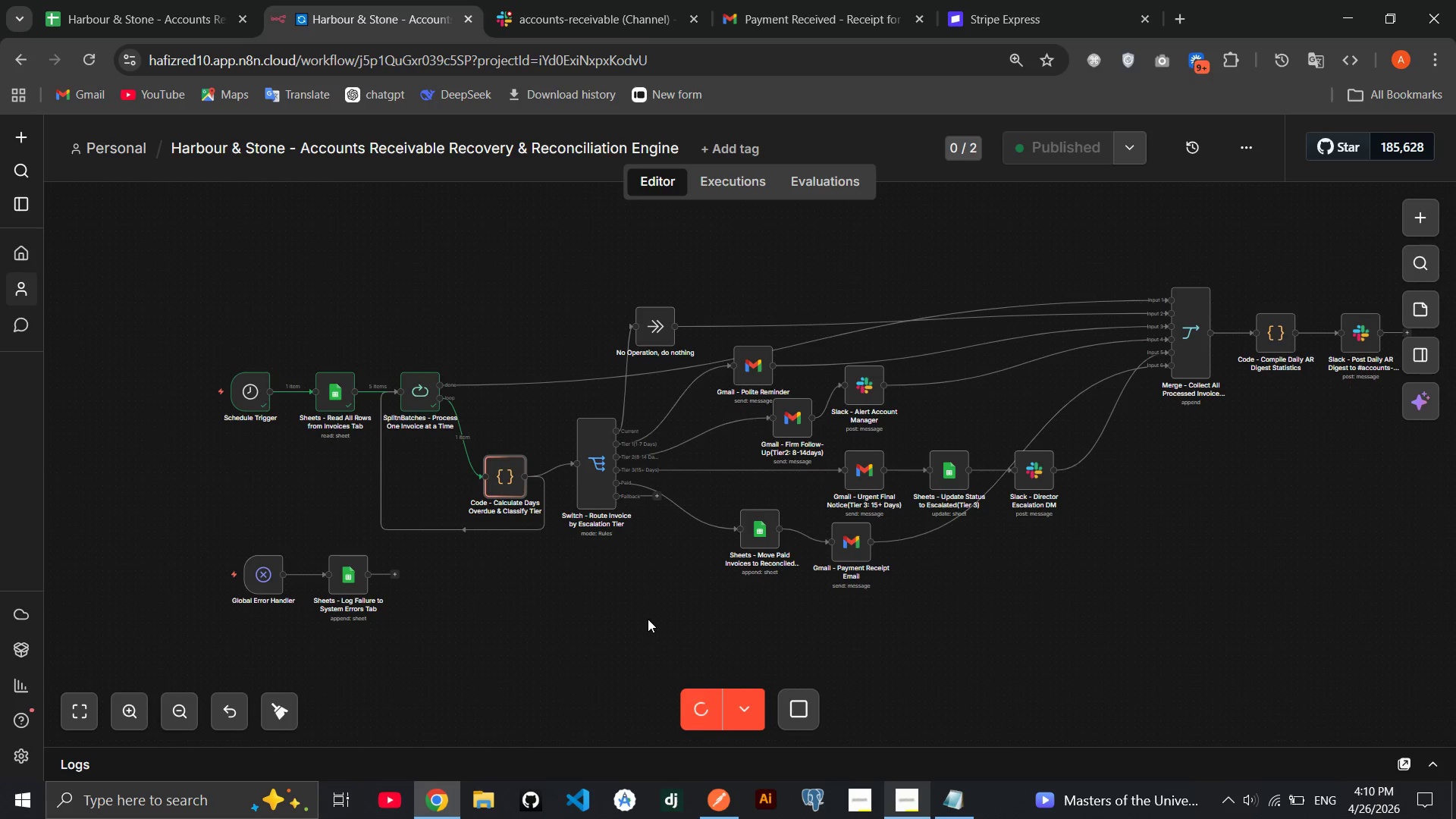 
wait(8.74)
 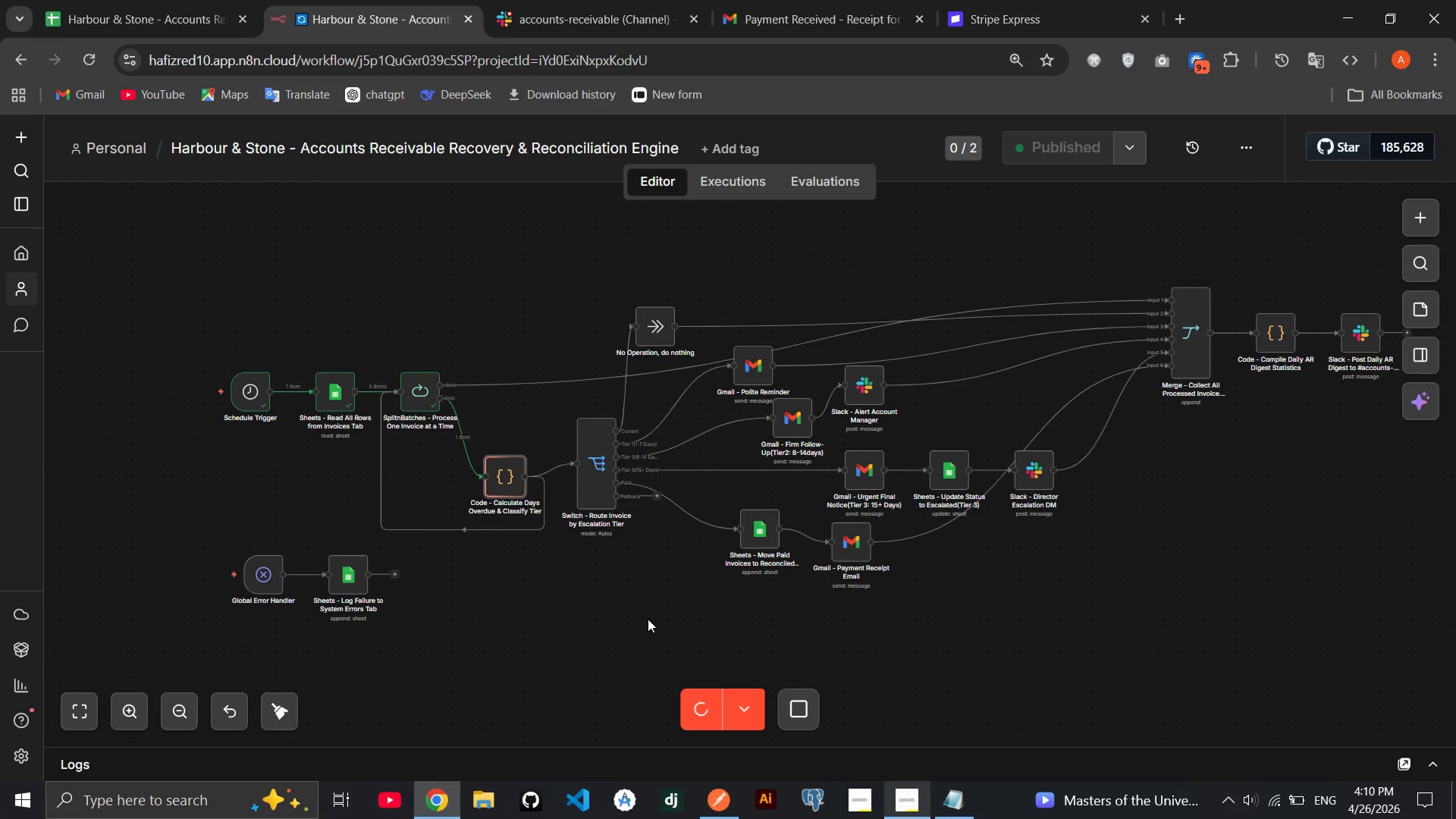 
mouse_move([576, 654])
 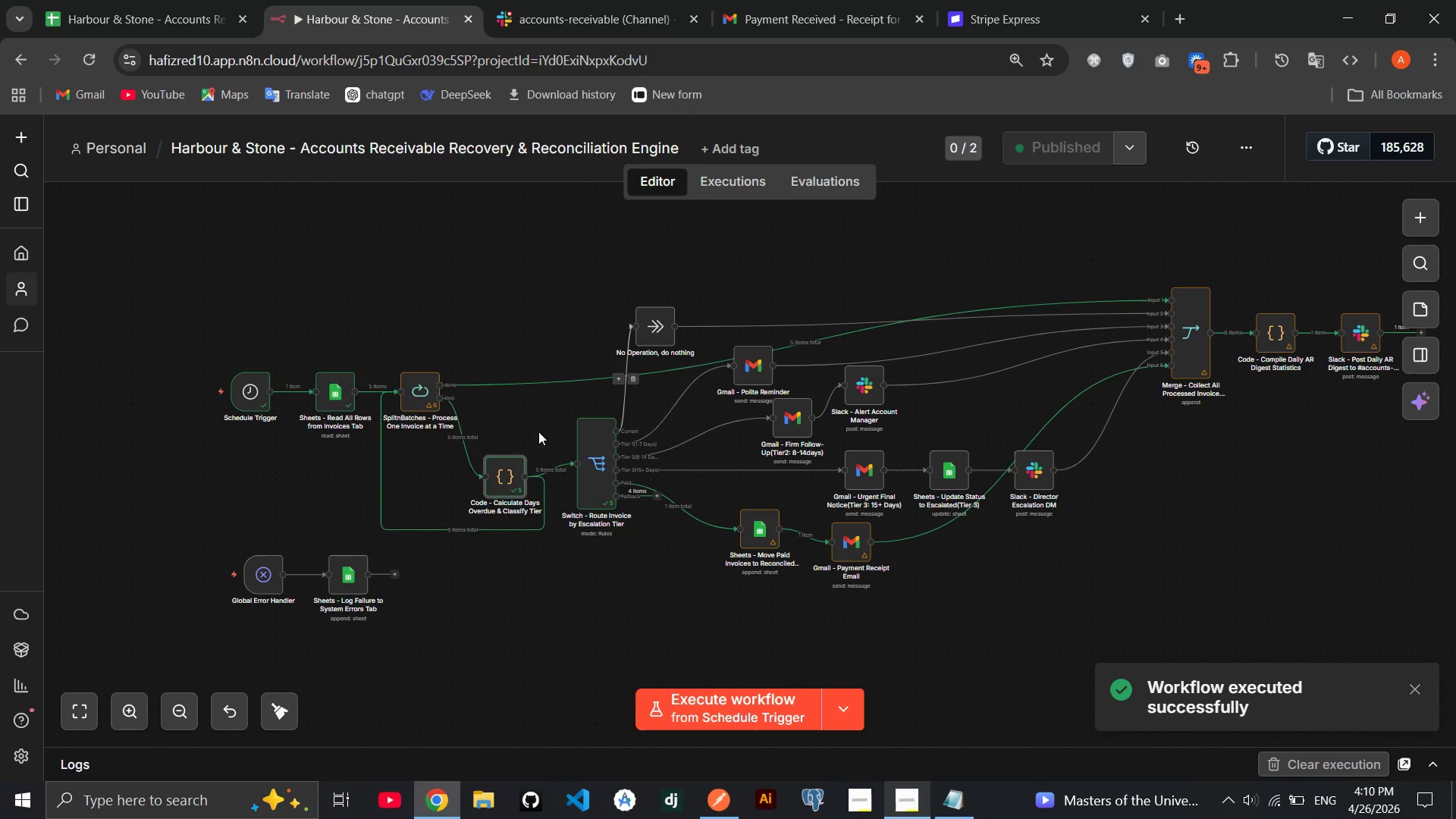 
double_click([500, 479])
 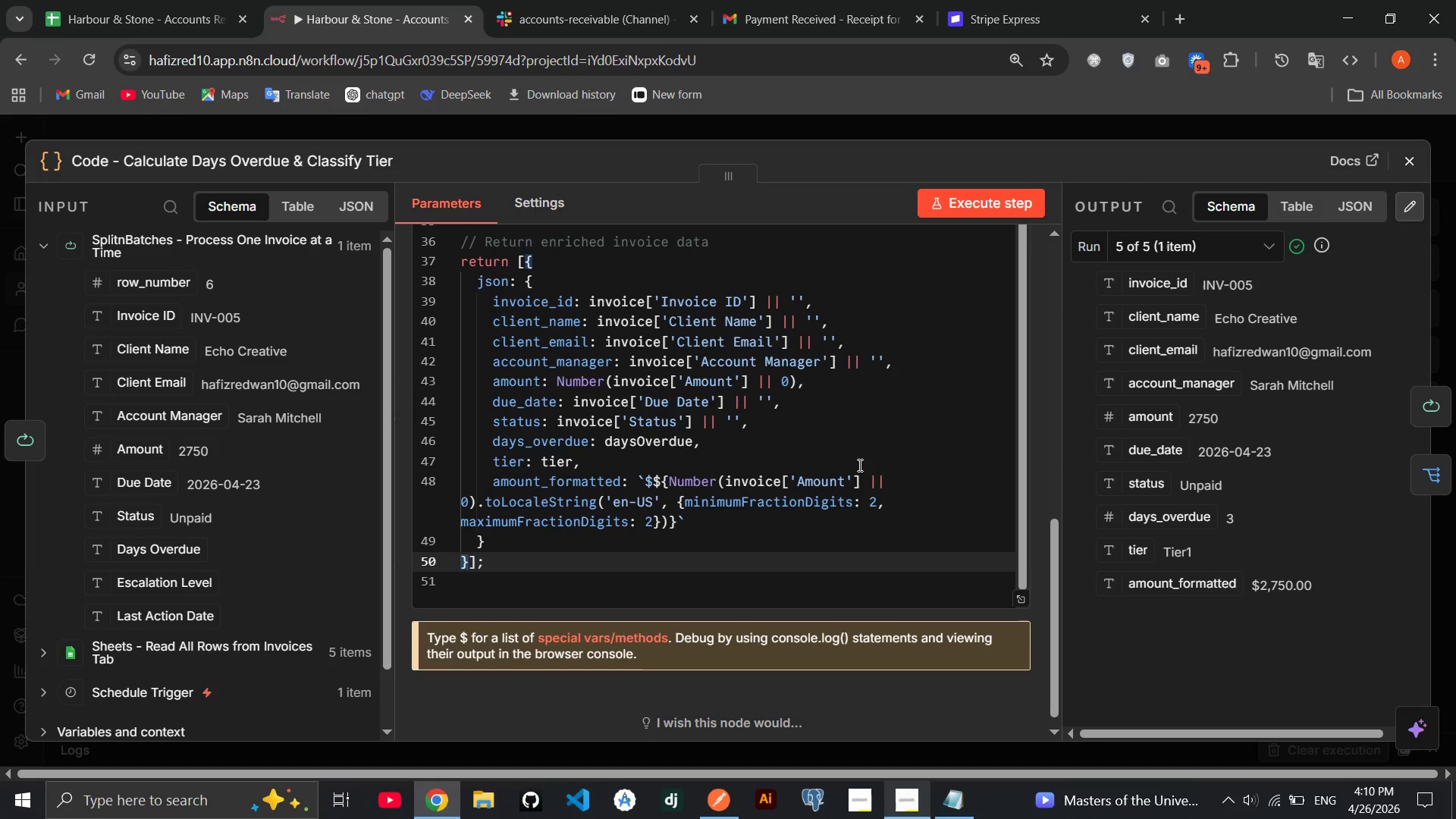 
left_click([1238, 244])
 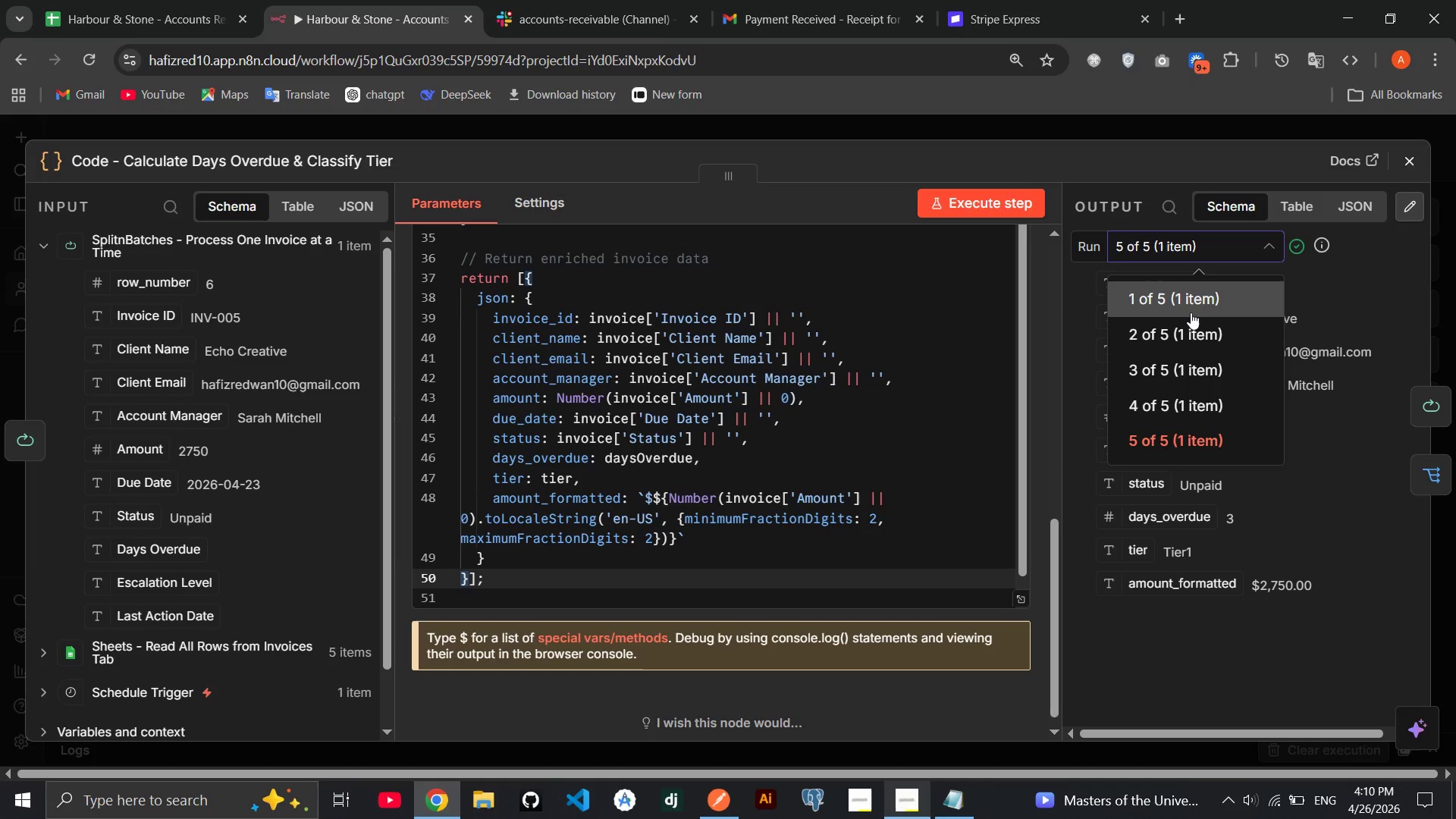 
left_click([1189, 312])
 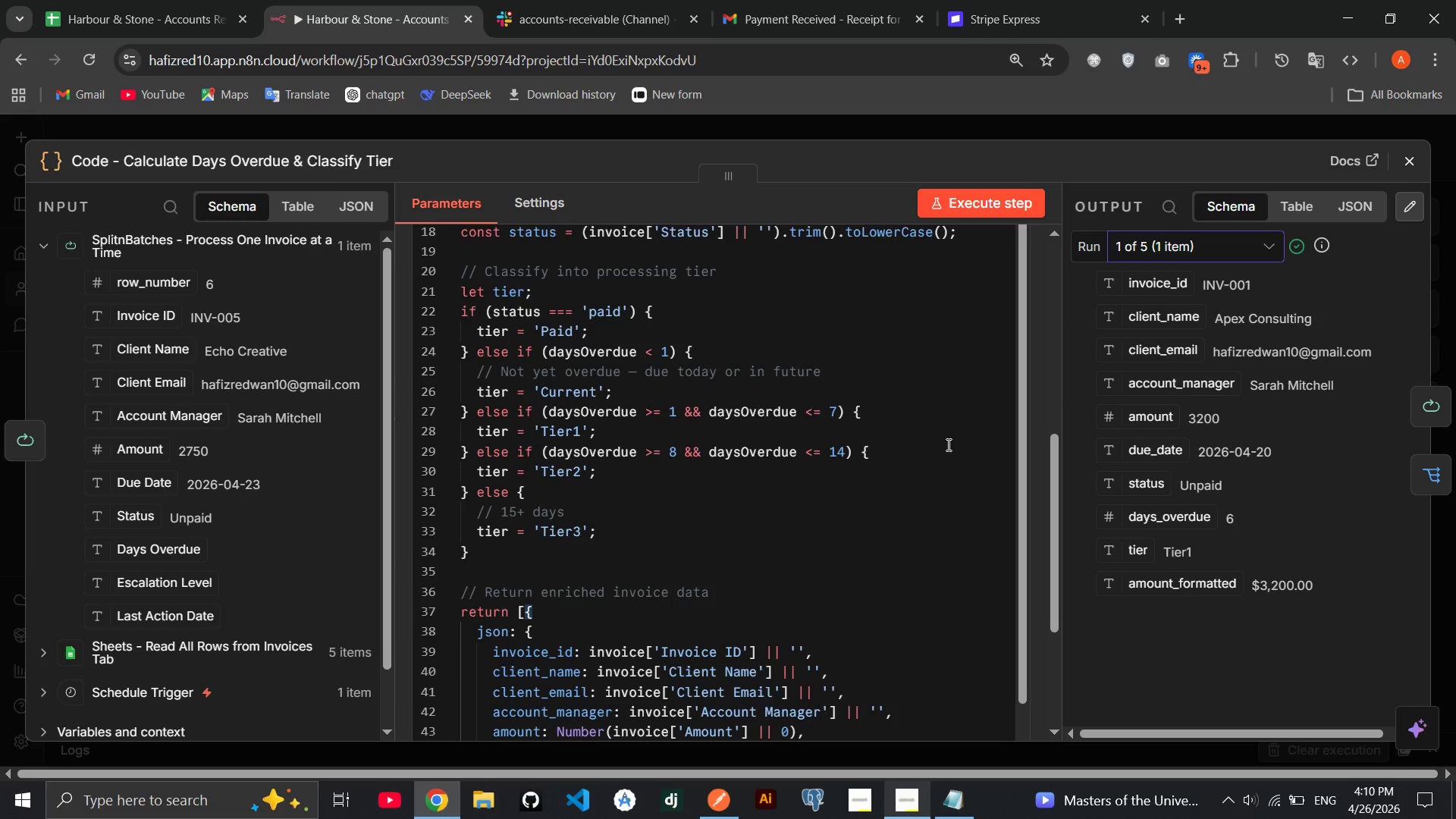 
wait(17.28)
 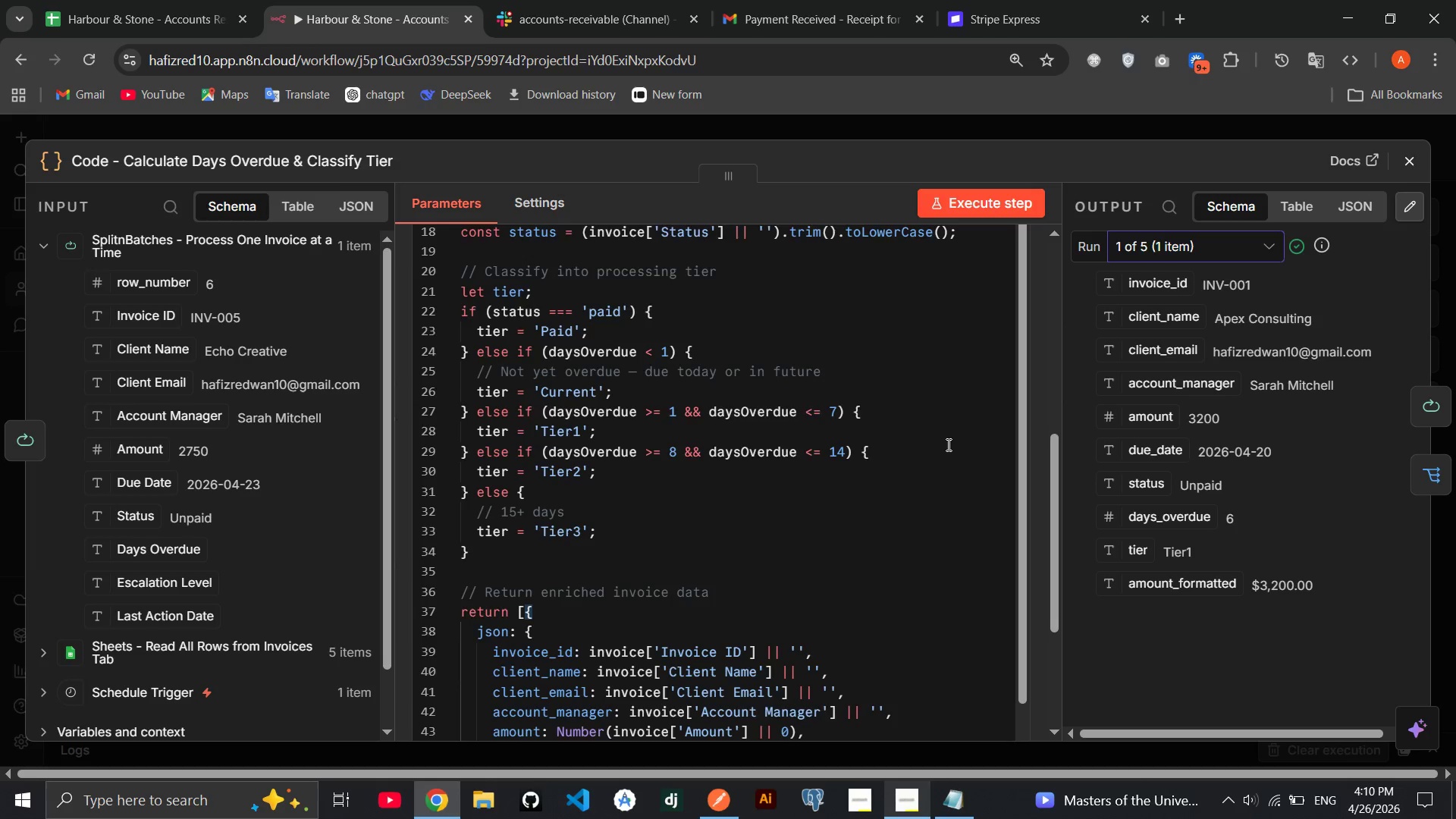 
left_click([1412, 164])
 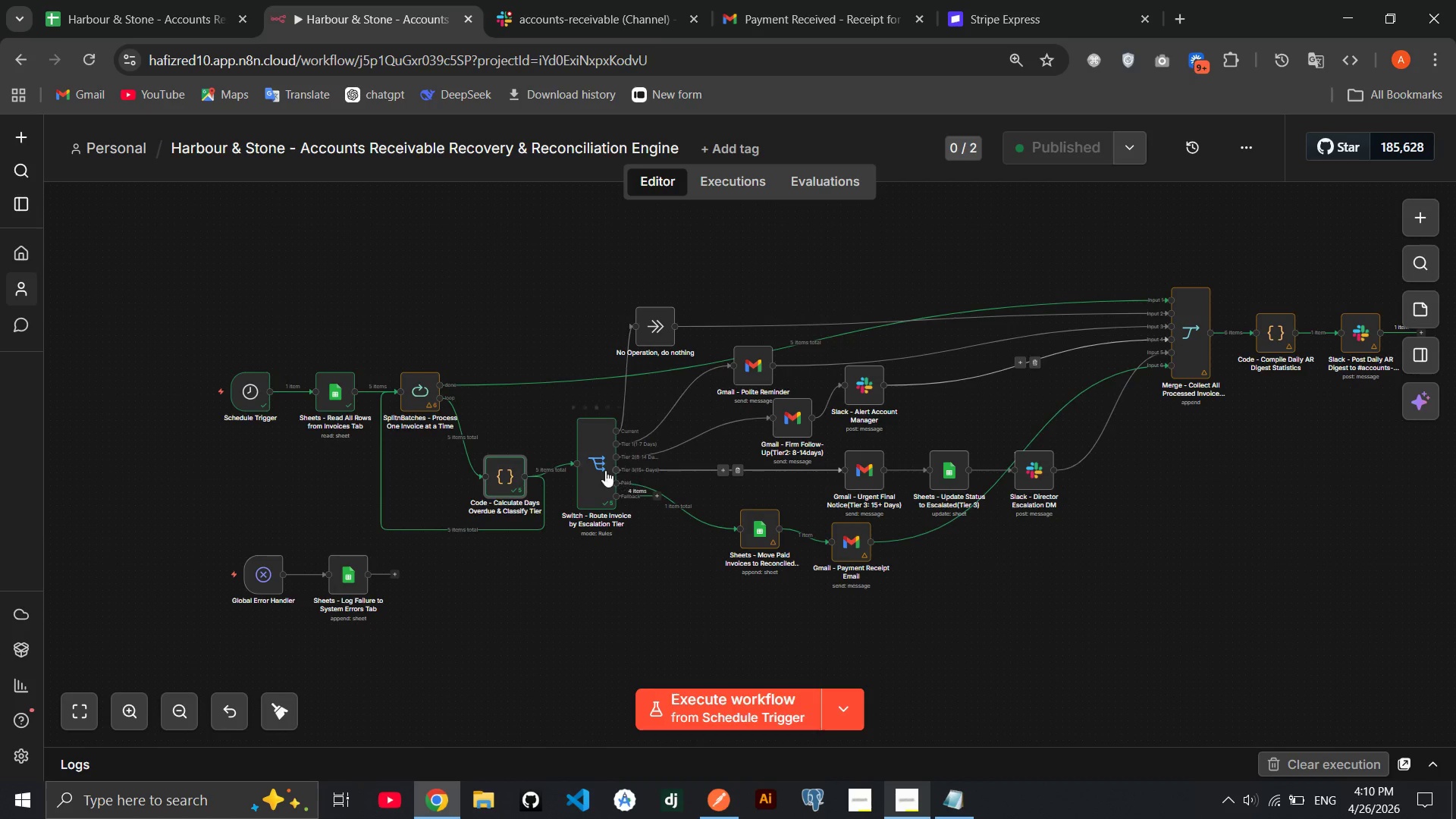 
double_click([590, 463])
 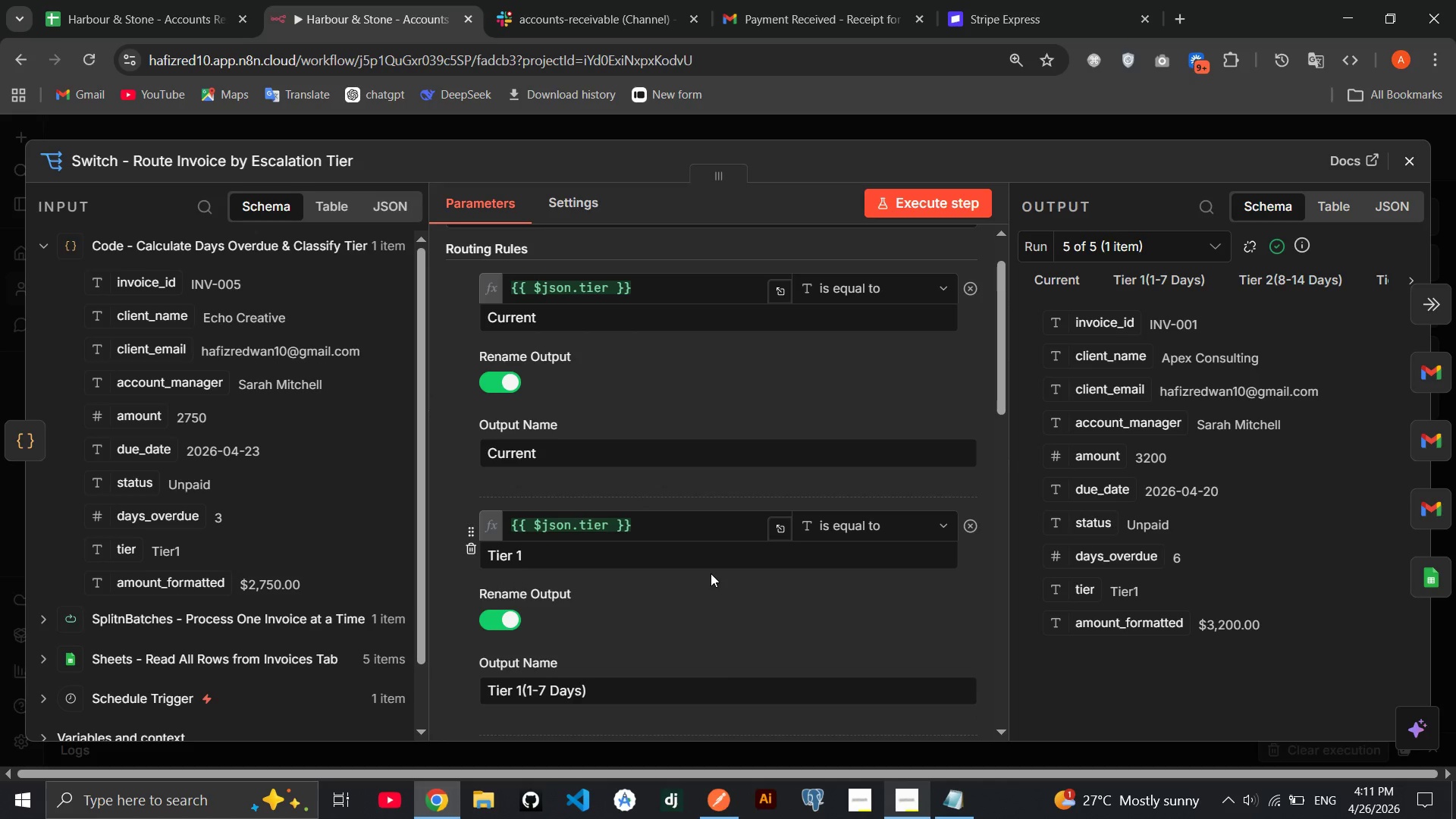 
wait(36.21)
 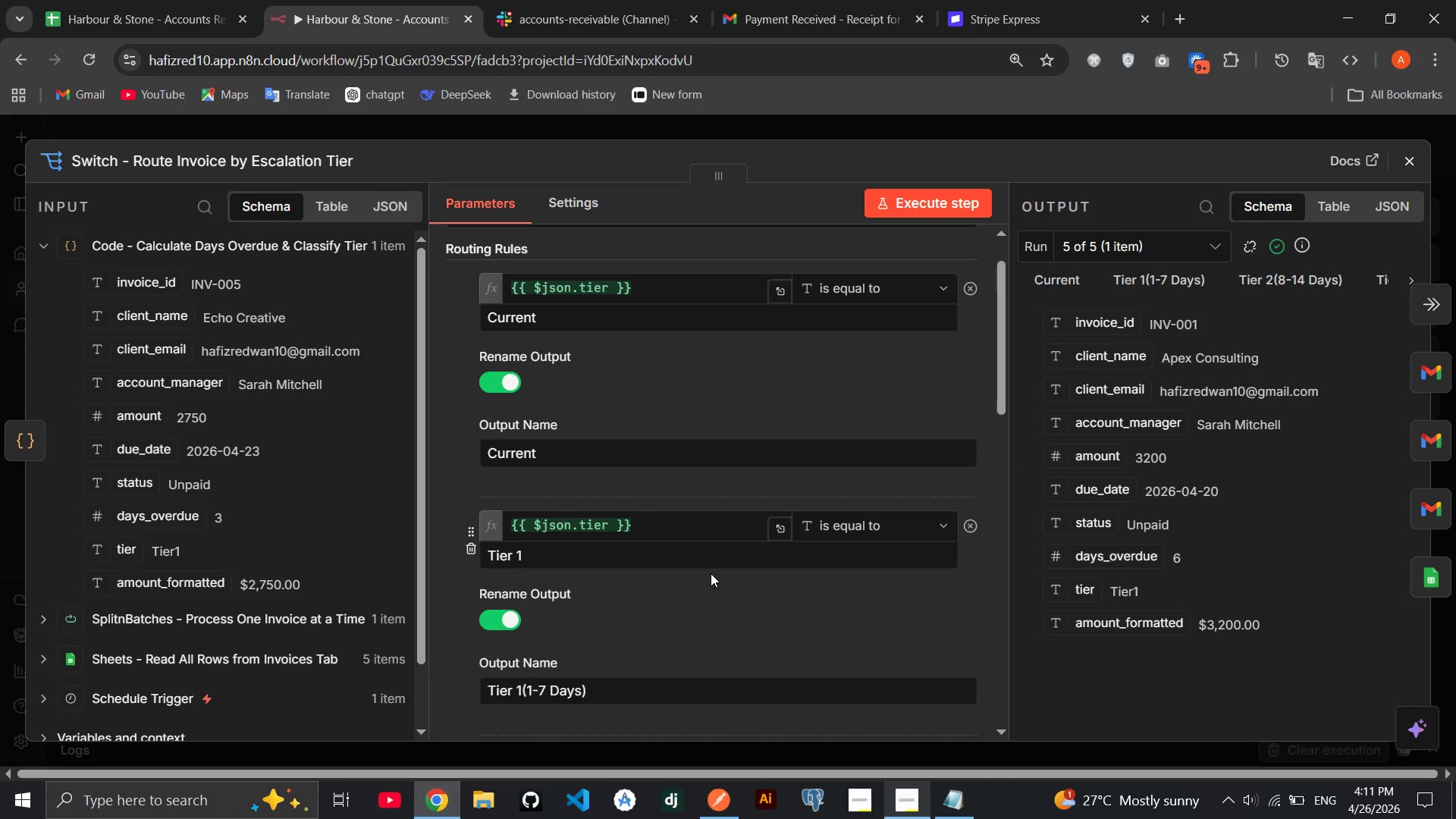 
mouse_move([1399, 161])
 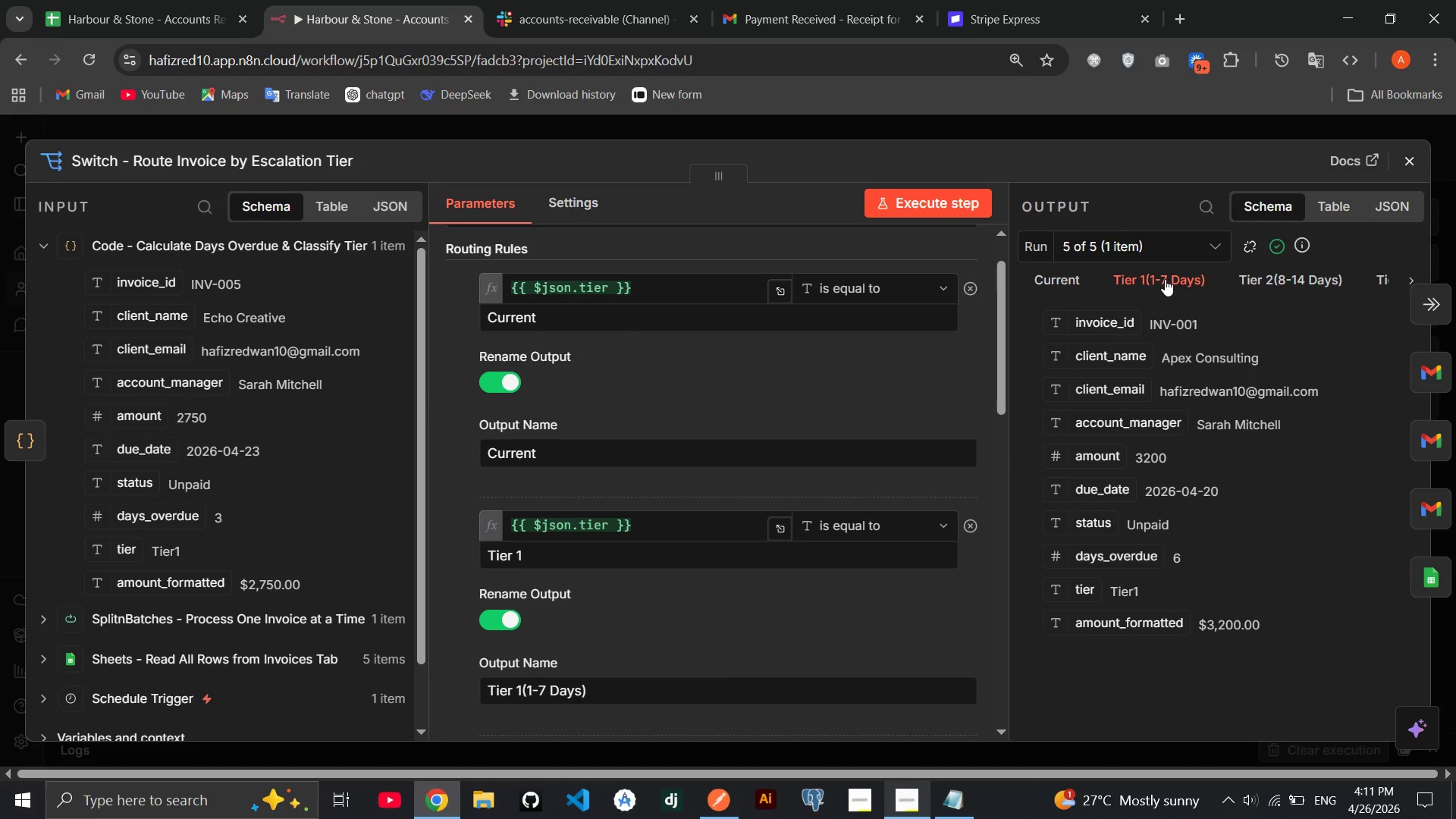 
left_click([1165, 279])
 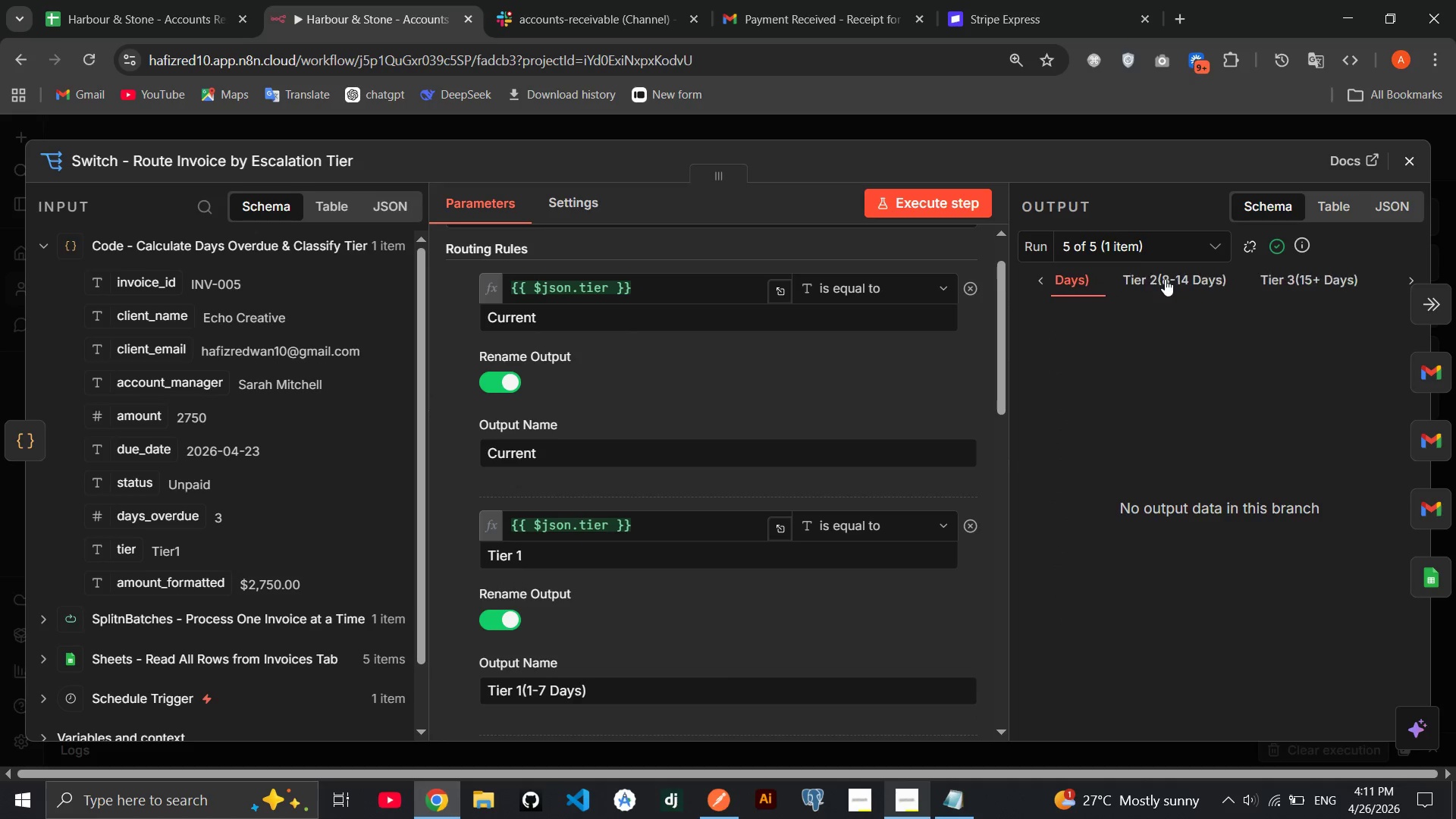 
left_click([1165, 279])
 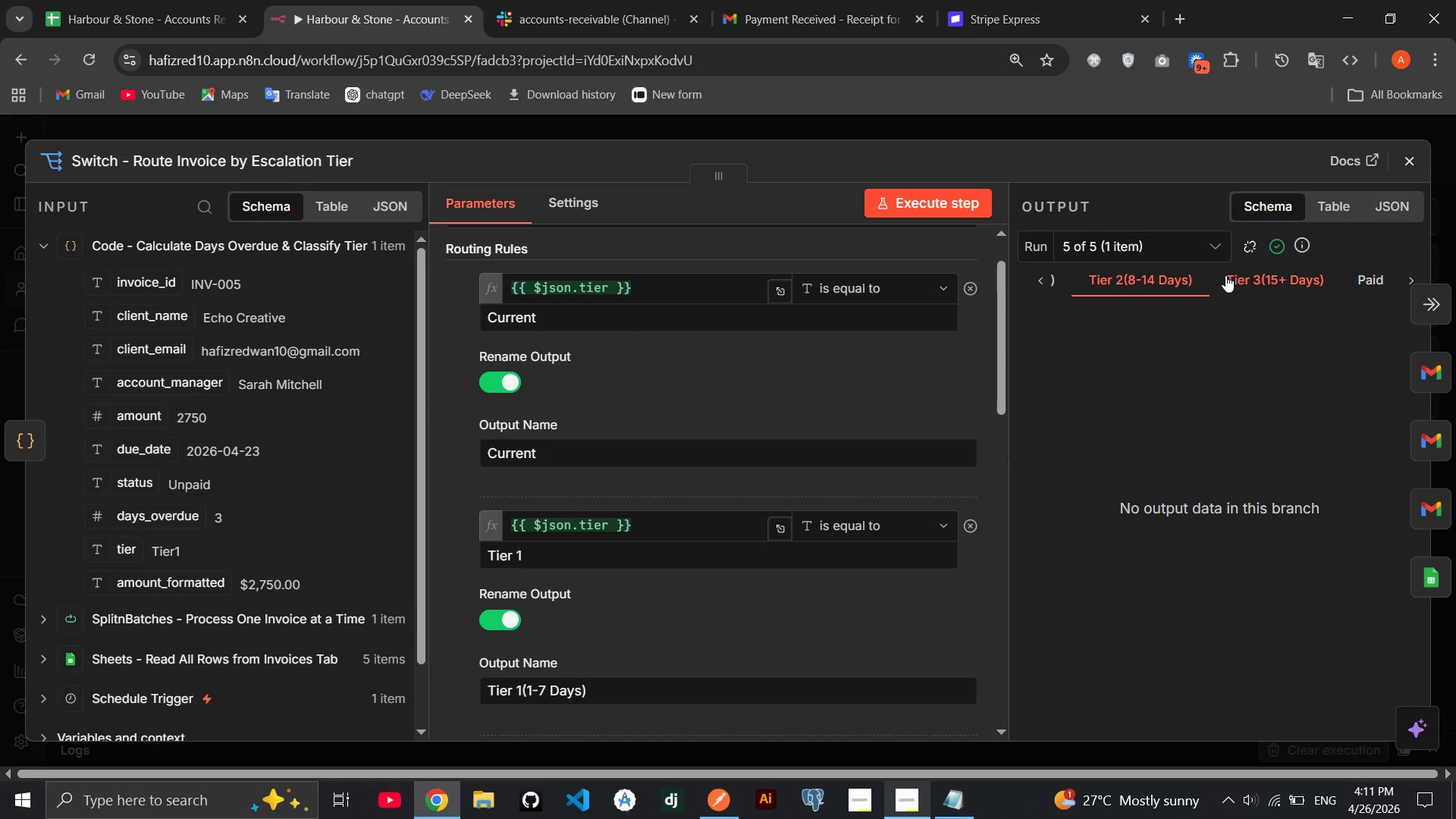 
left_click([1225, 275])
 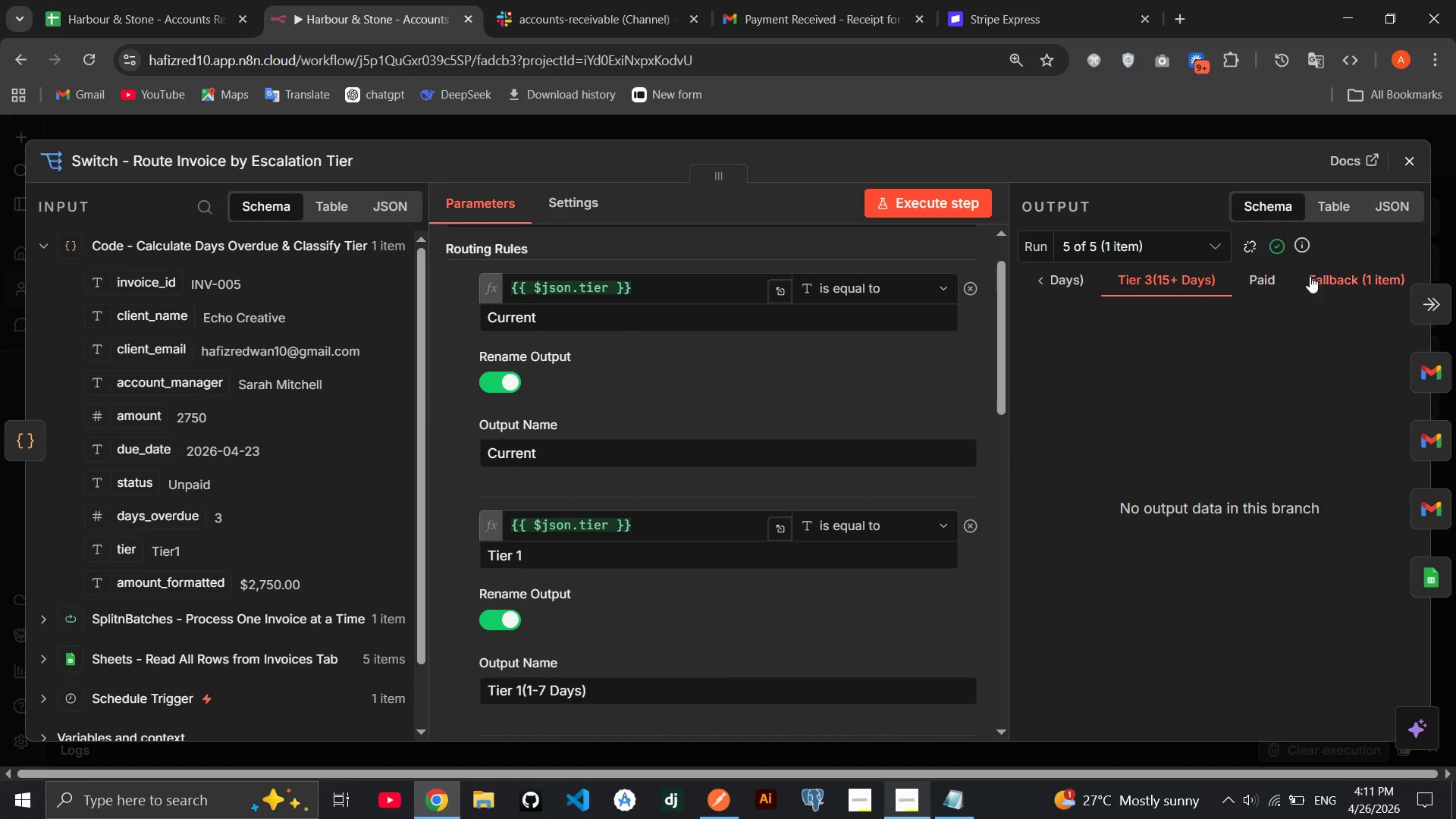 
left_click([1364, 278])
 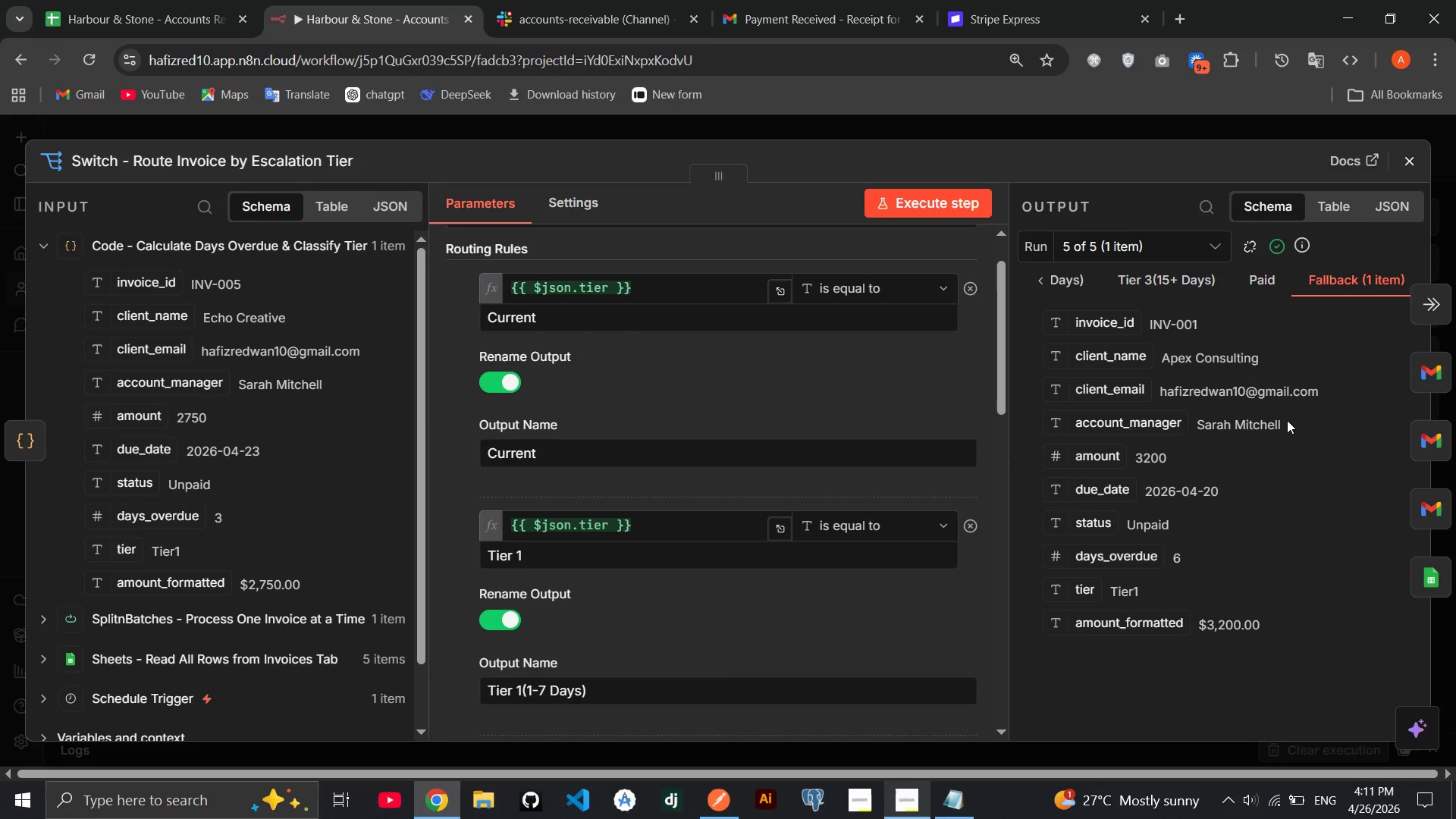 
wait(7.44)
 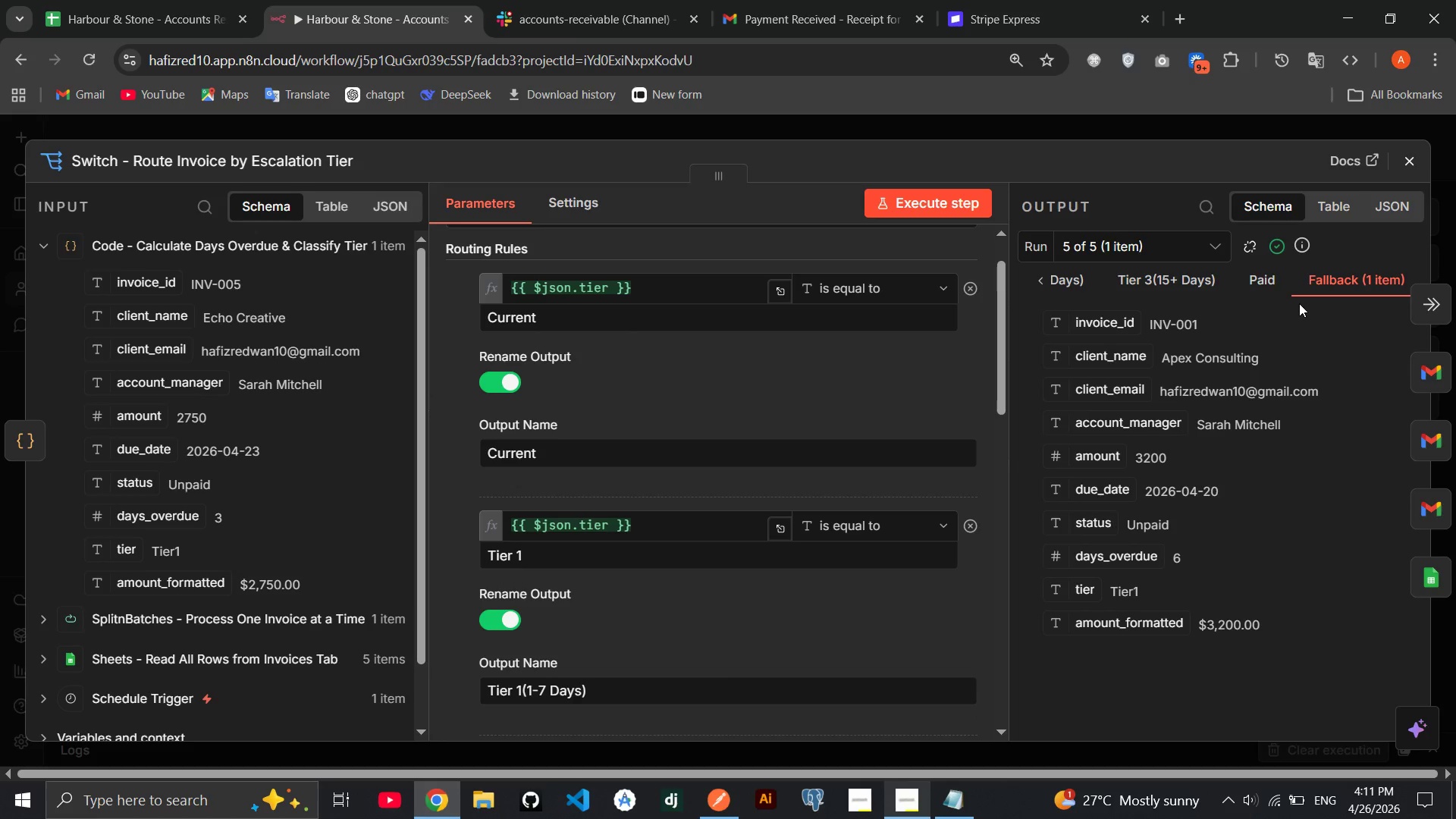 
left_click([1258, 280])
 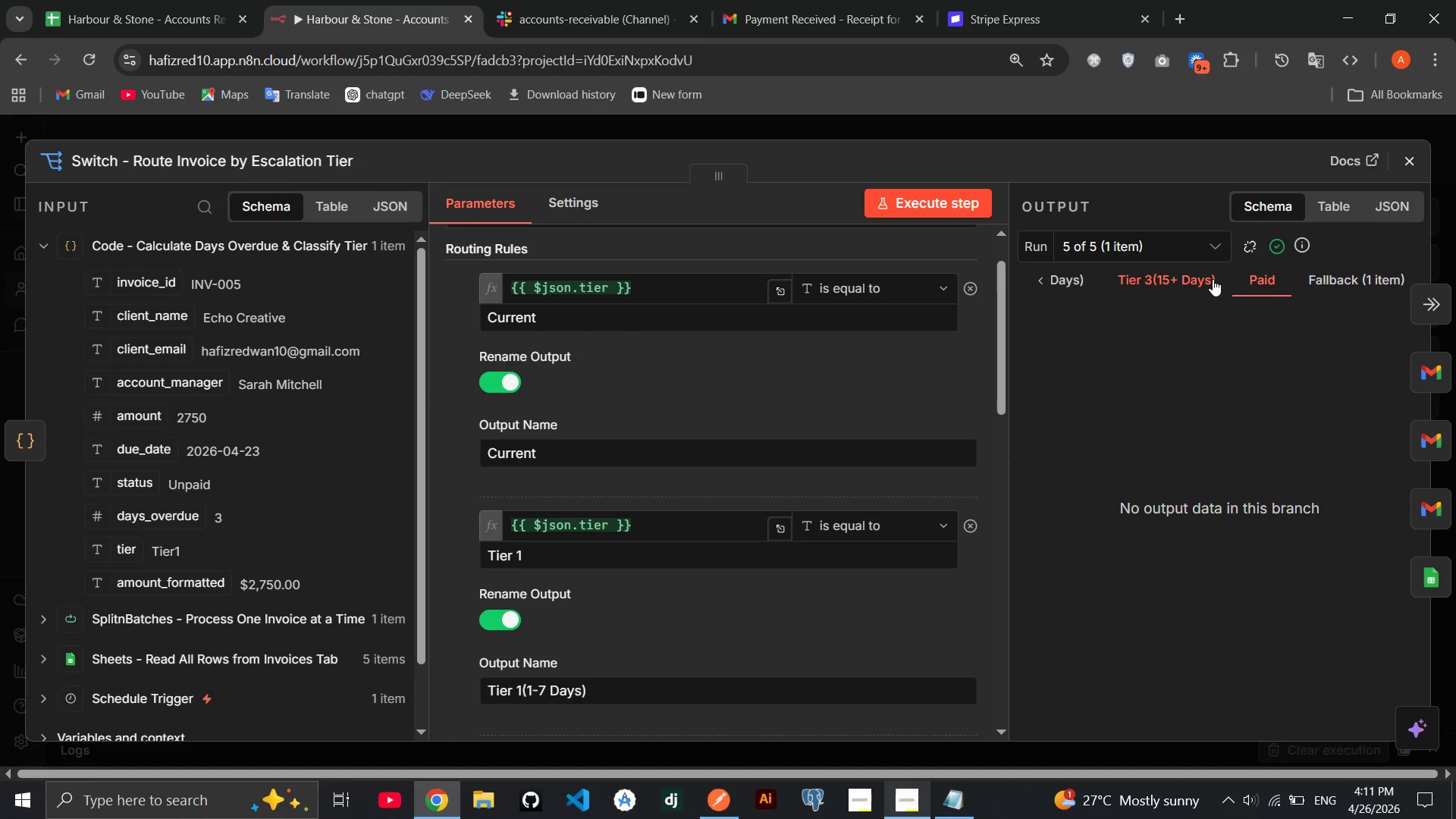 
mouse_move([1188, 281])
 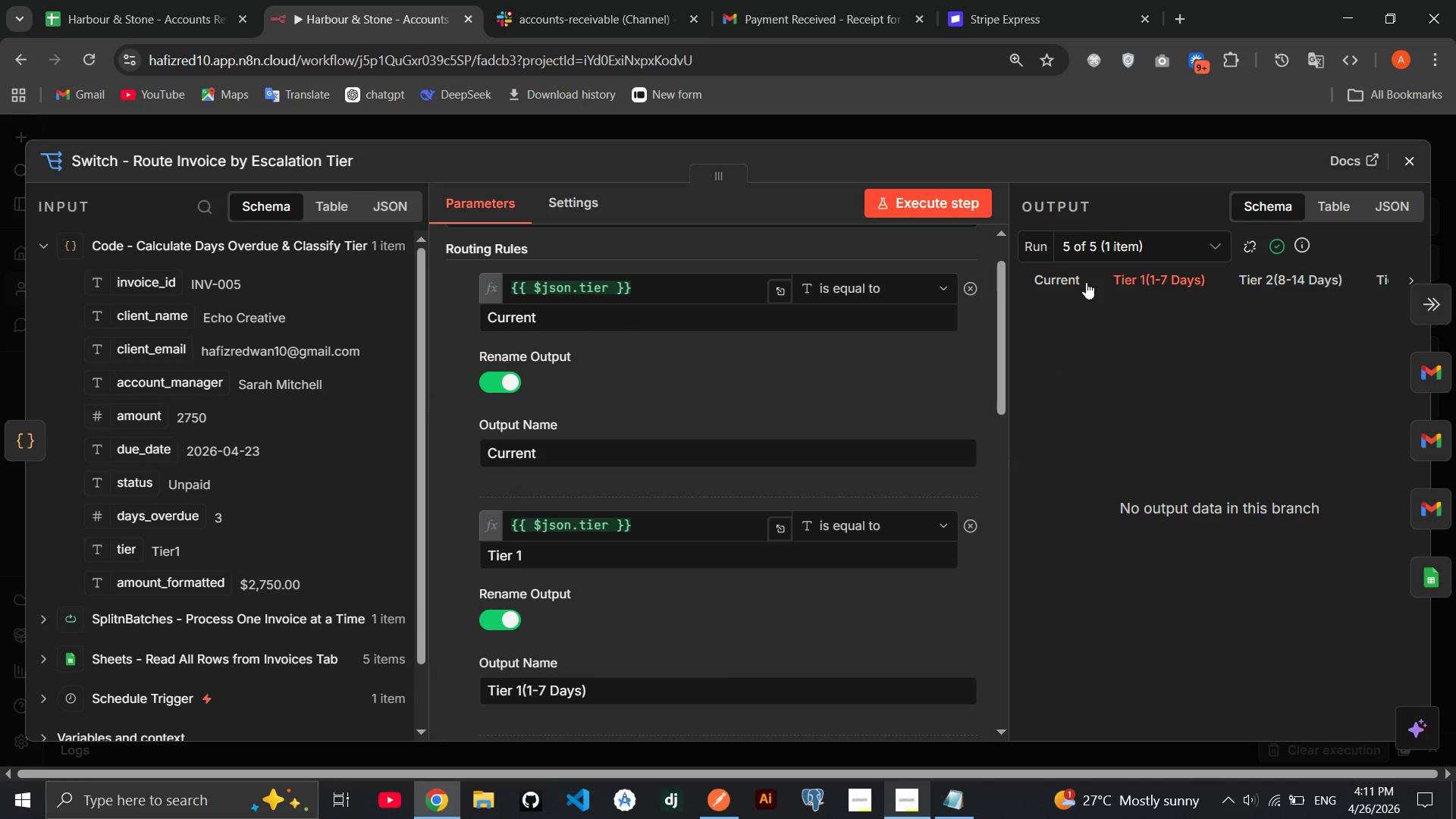 
left_click([1053, 278])
 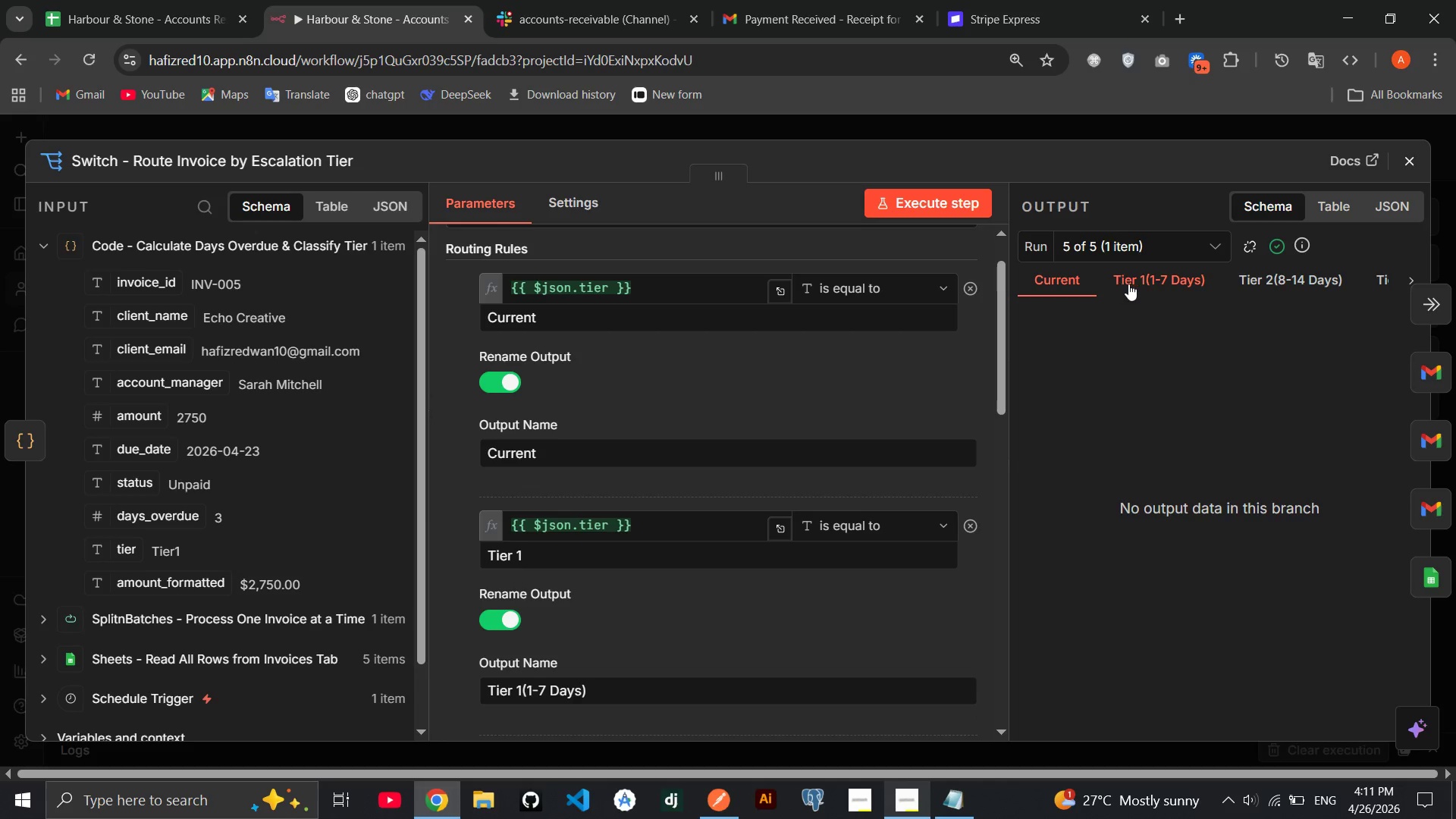 
left_click([1131, 284])
 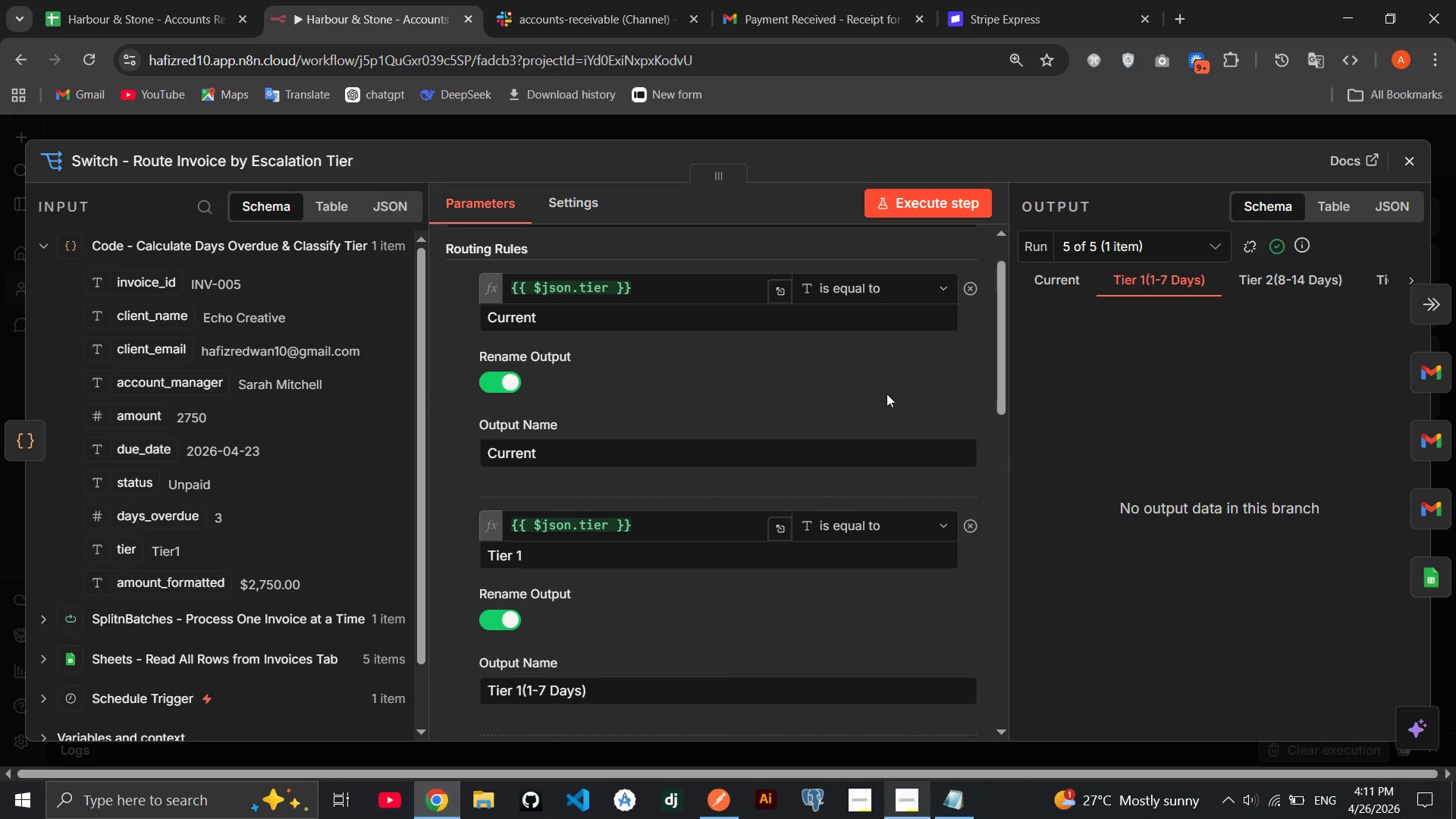 
mouse_move([796, 429])
 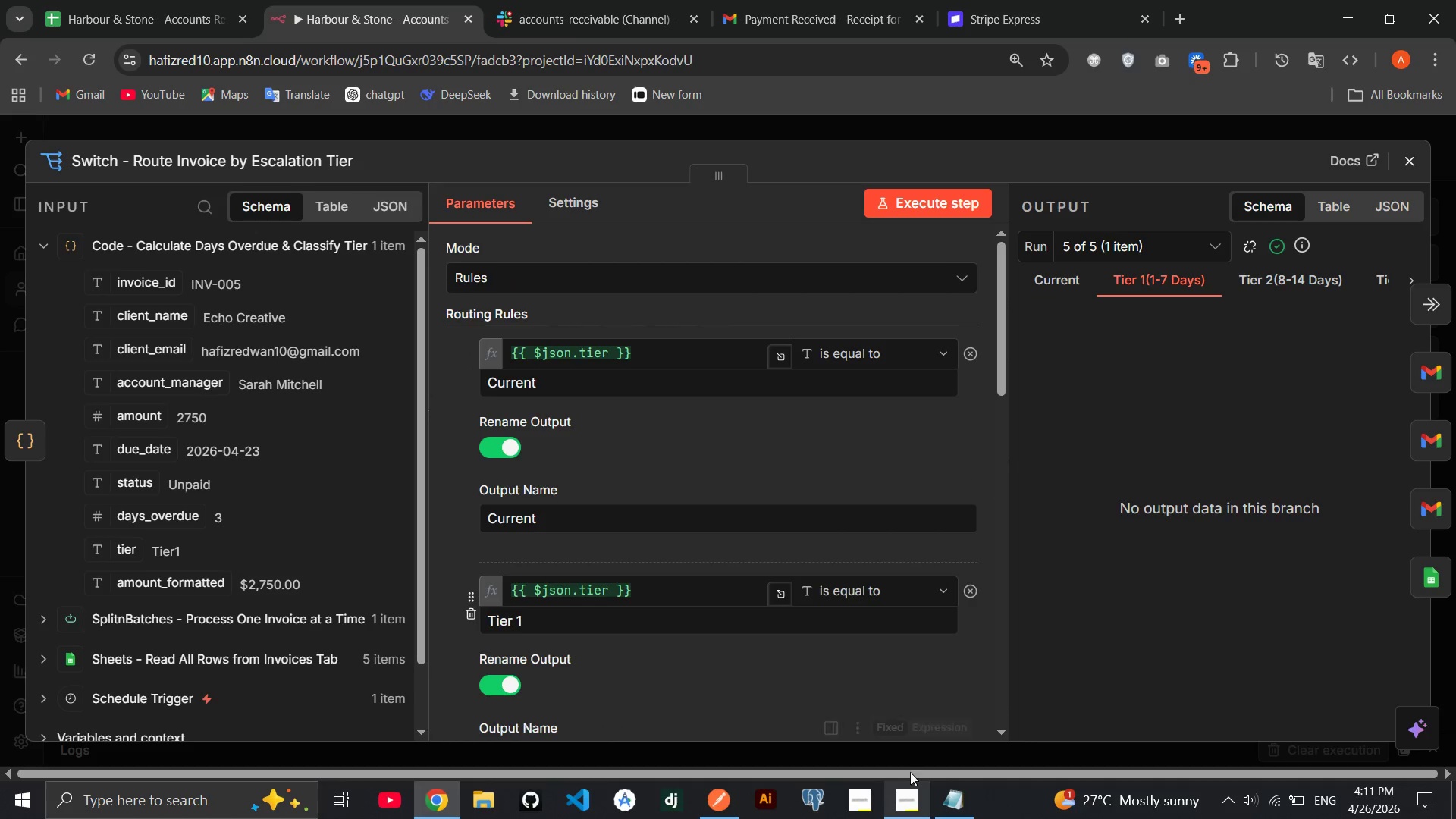 
left_click([911, 794])